 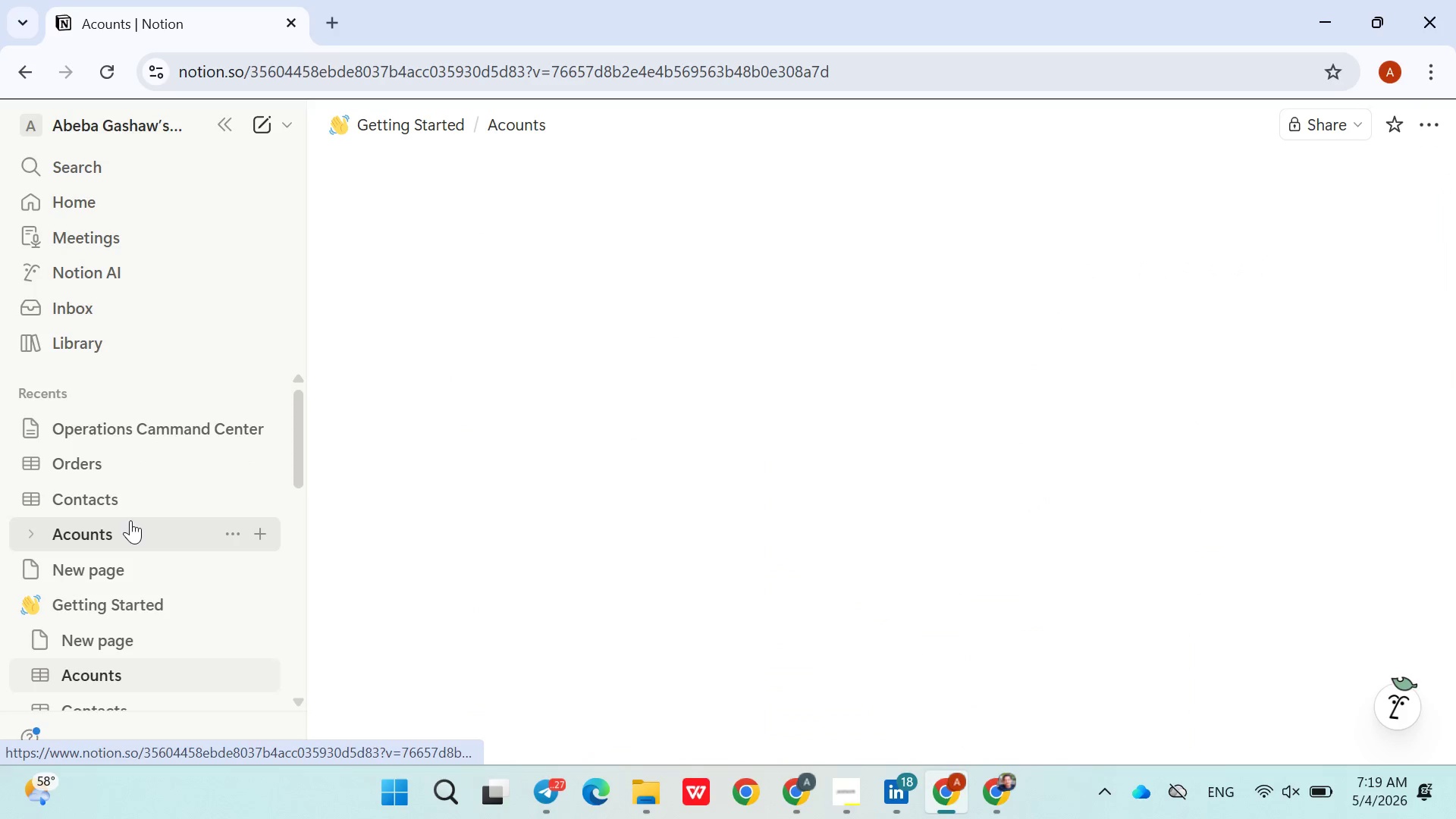 
mouse_move([460, 450])
 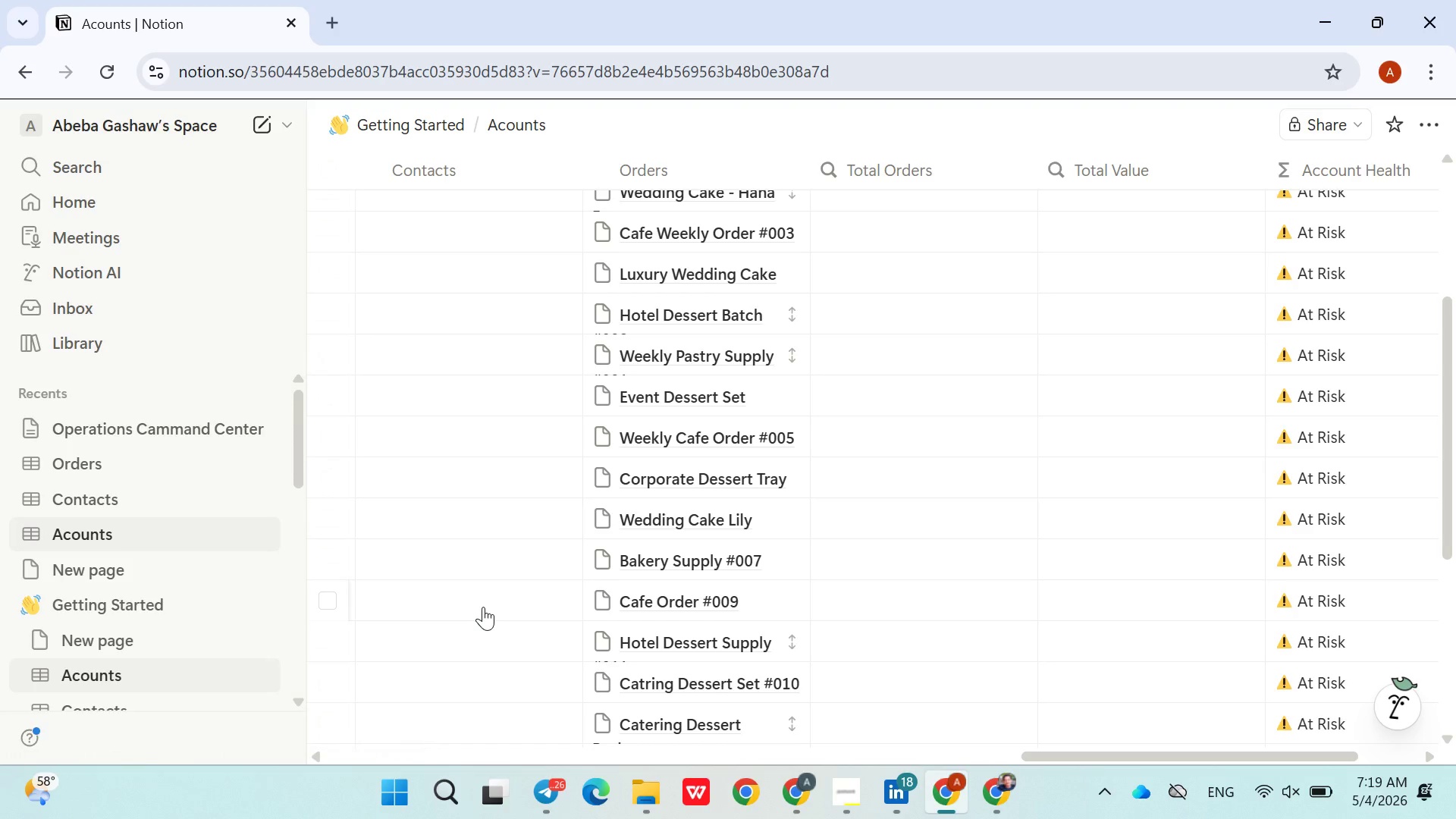 
wait(5.17)
 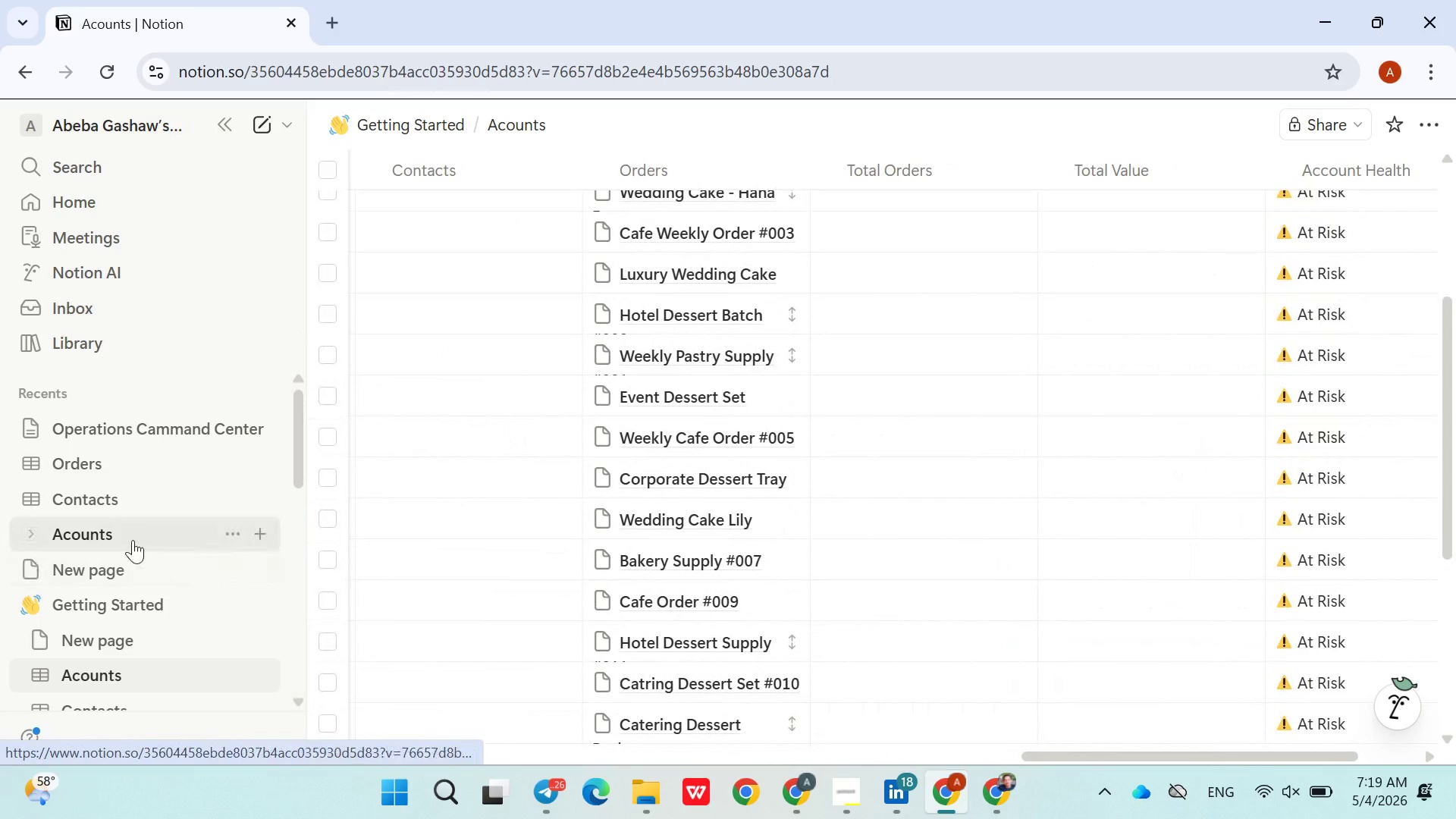 
left_click([97, 501])
 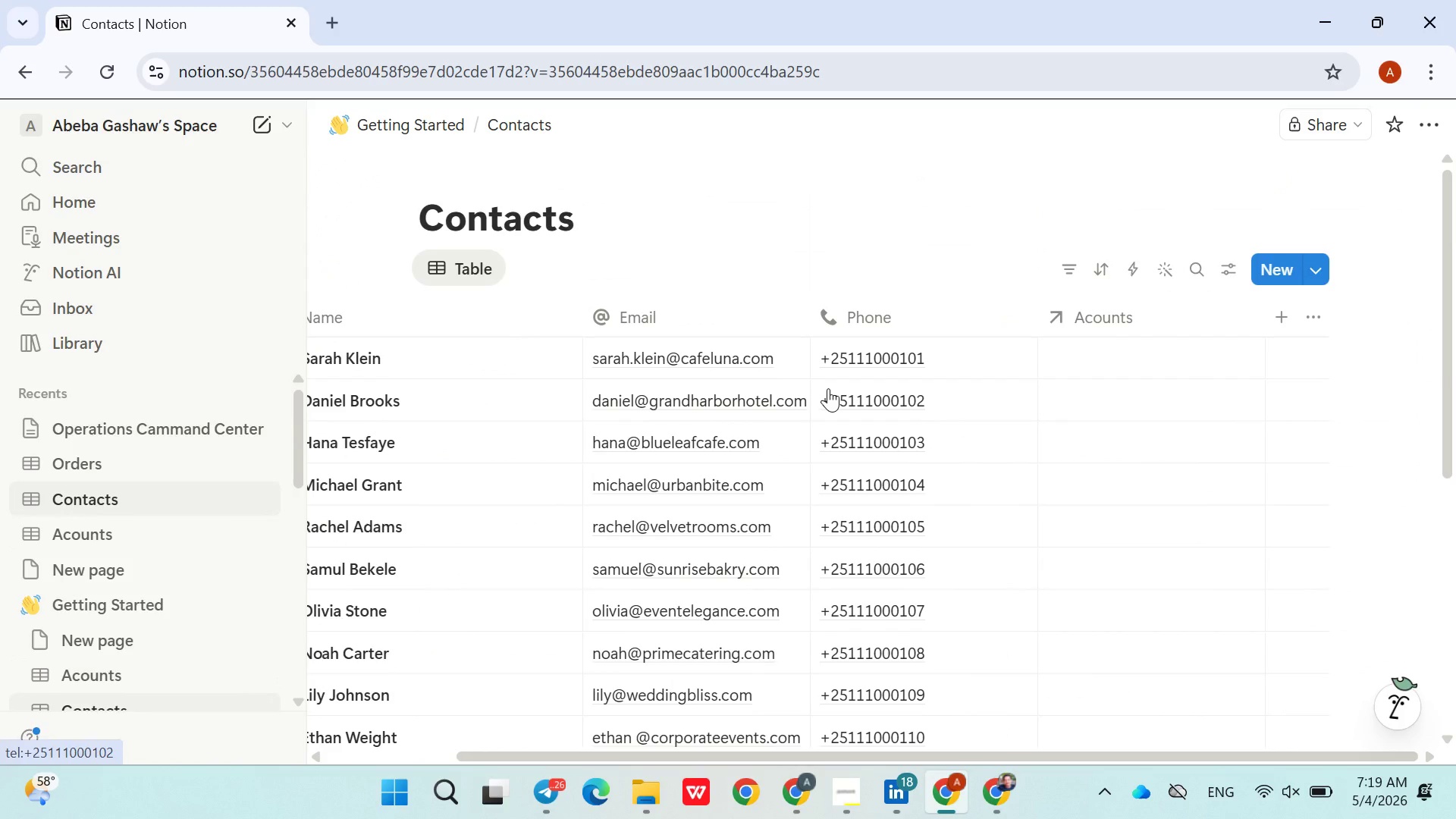 
wait(5.56)
 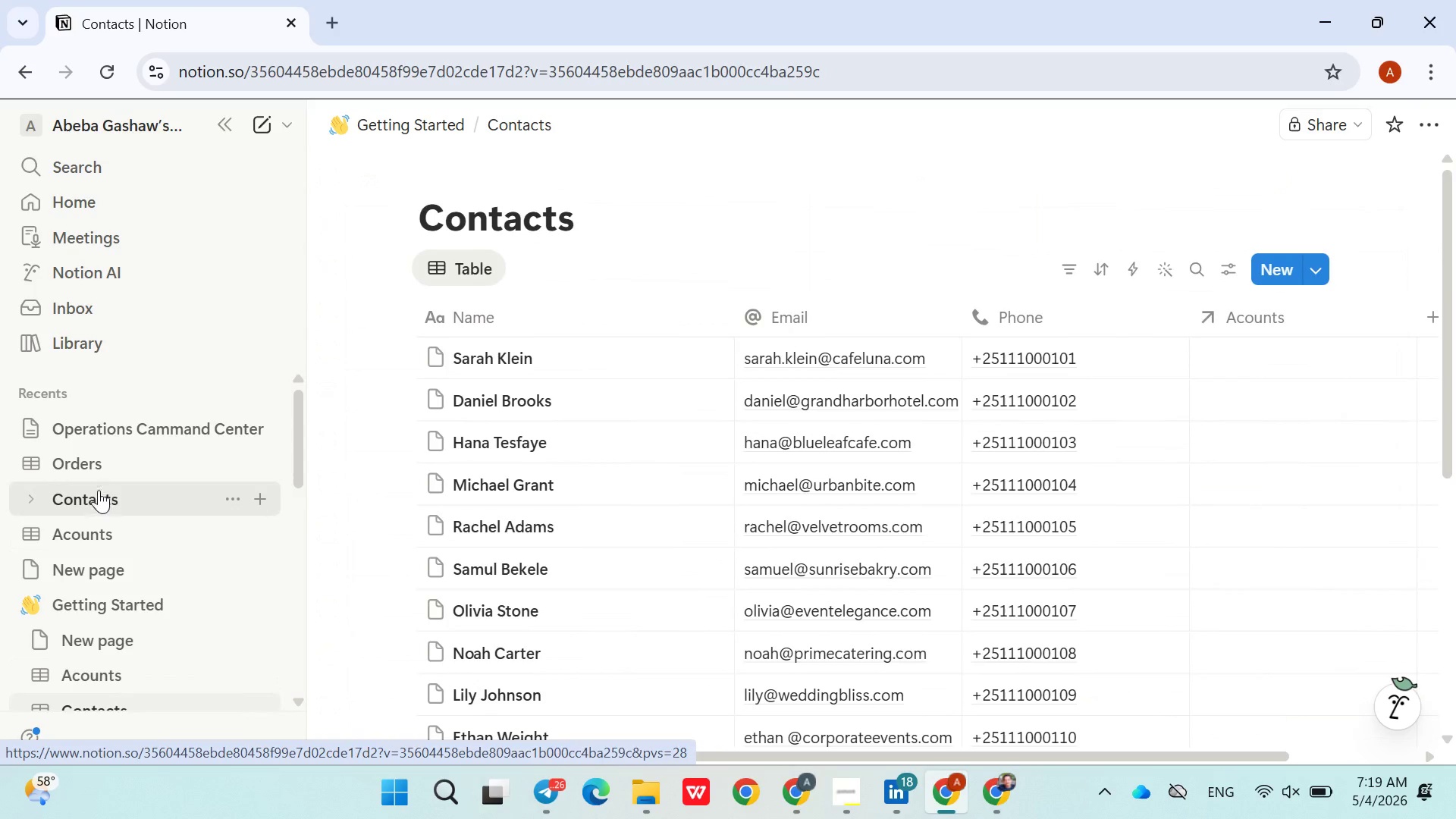 
left_click([1168, 344])
 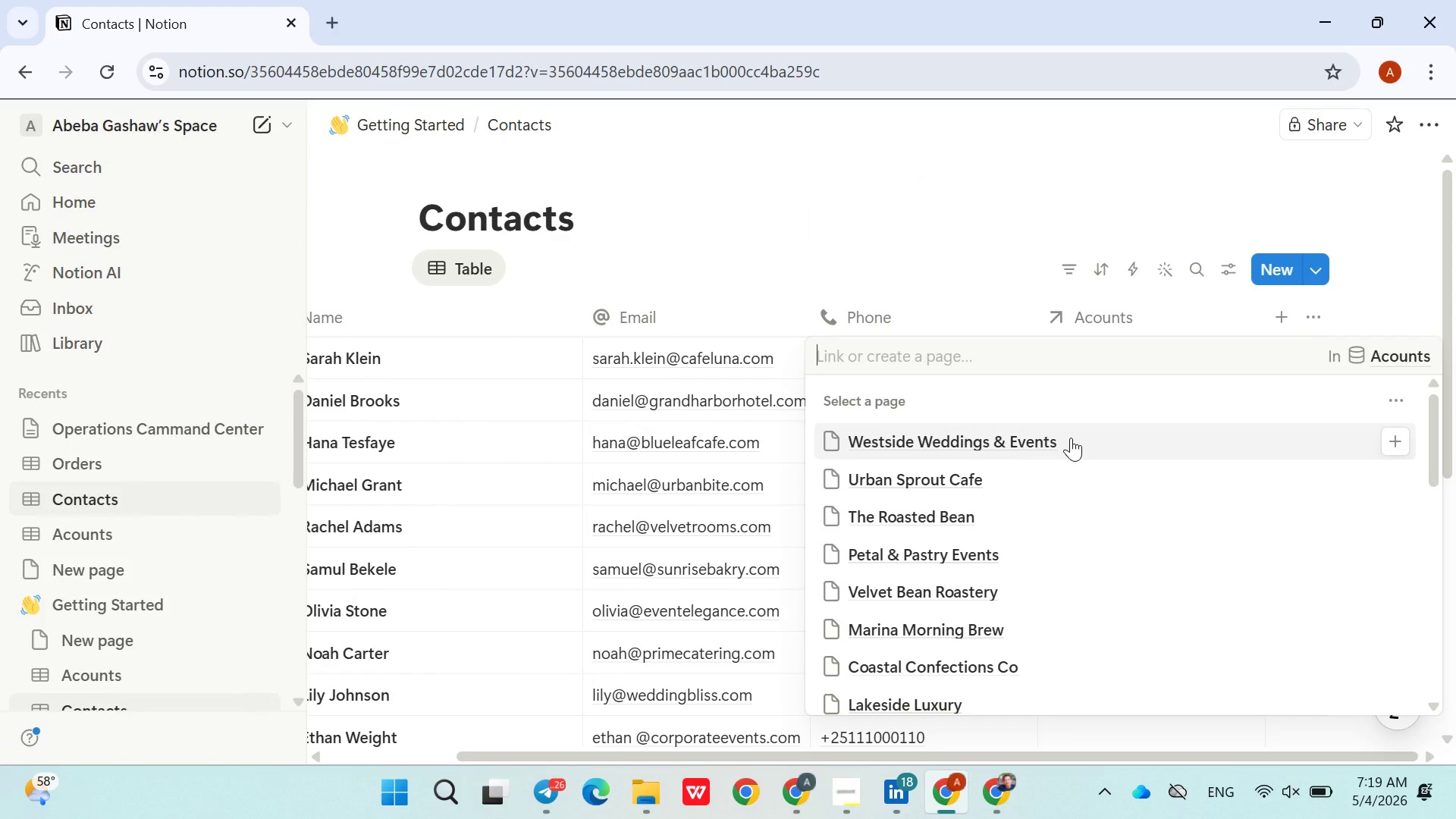 
left_click([1019, 452])
 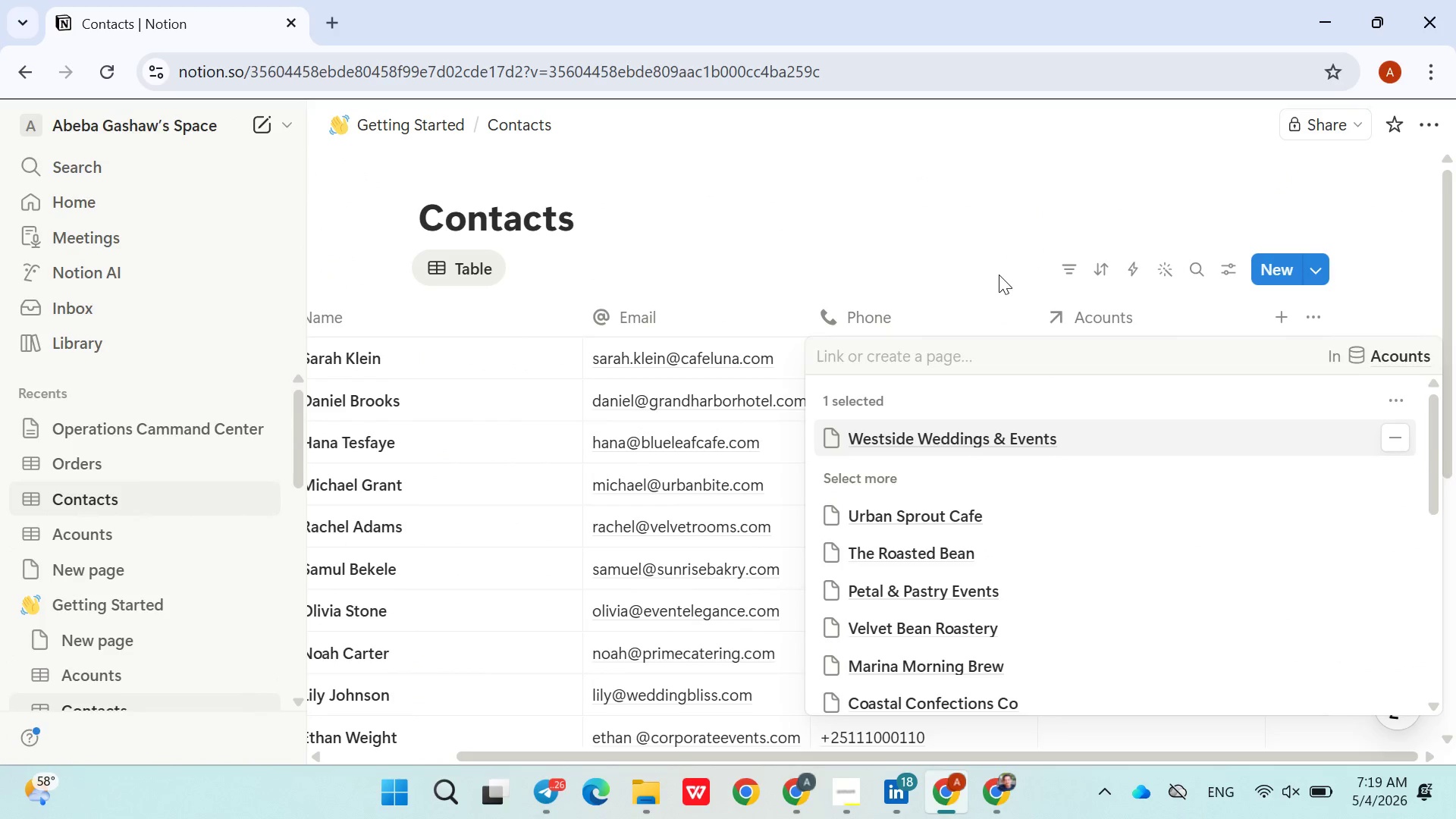 
left_click([999, 275])
 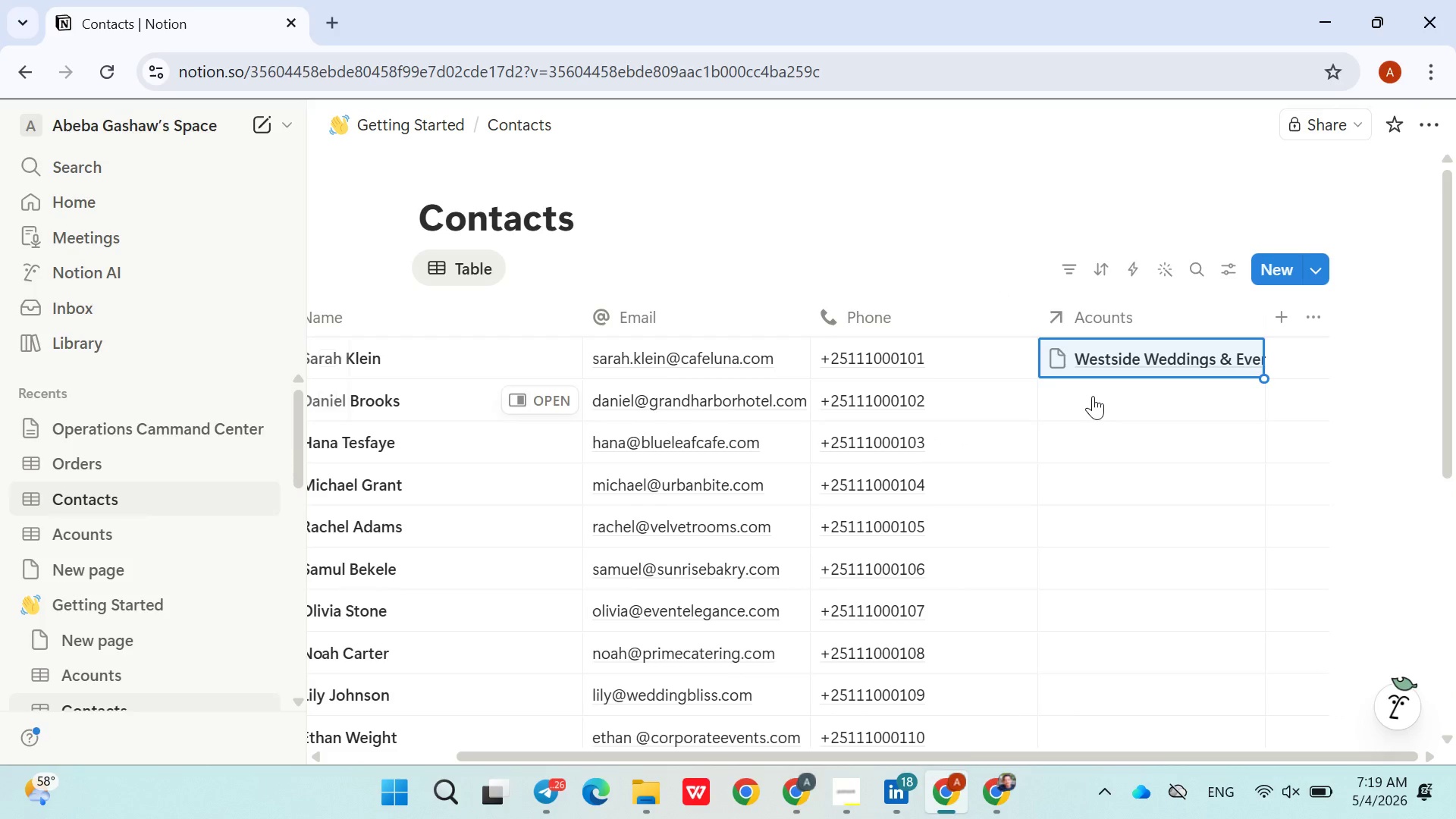 
left_click([1093, 396])
 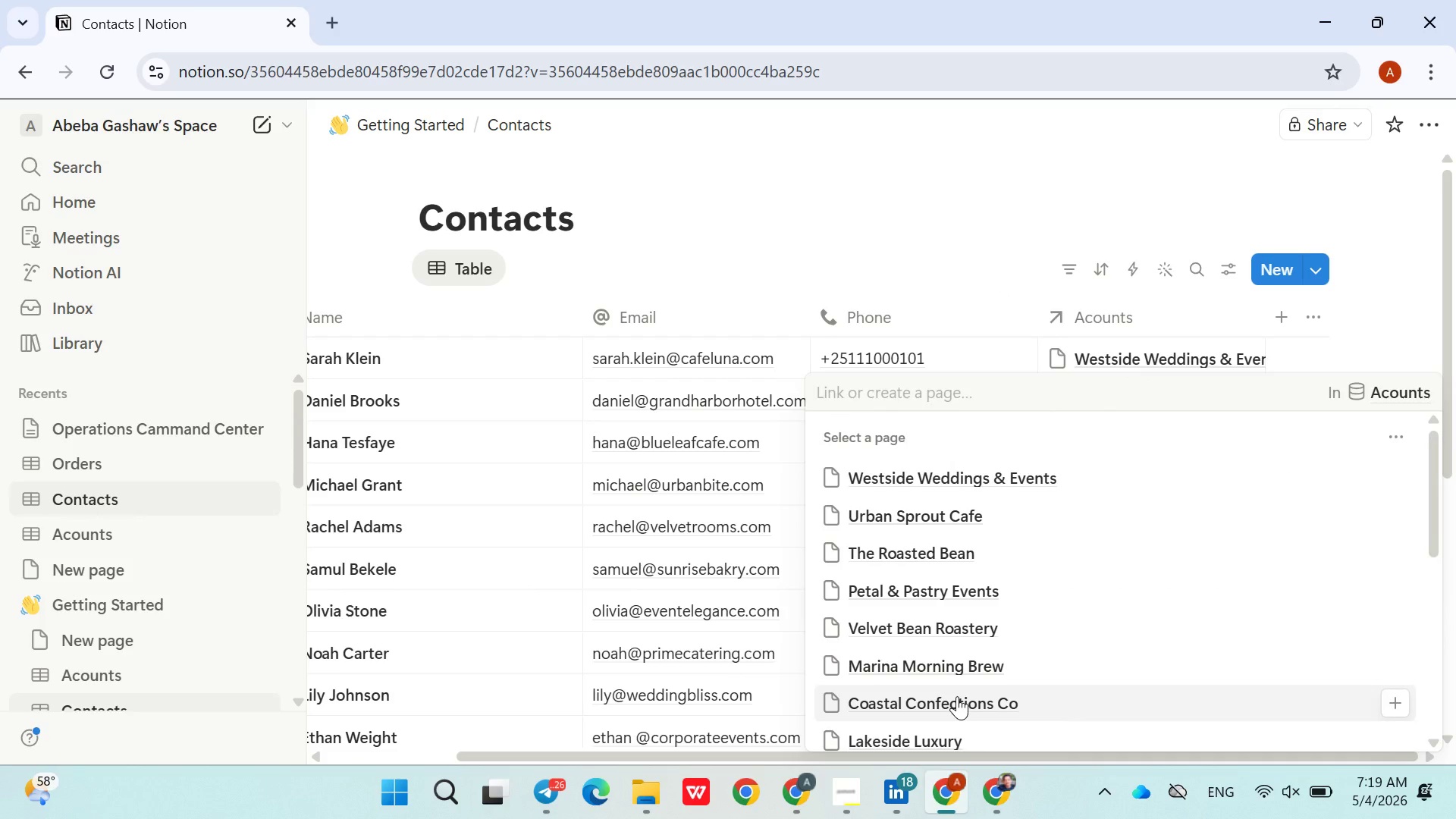 
left_click([934, 524])
 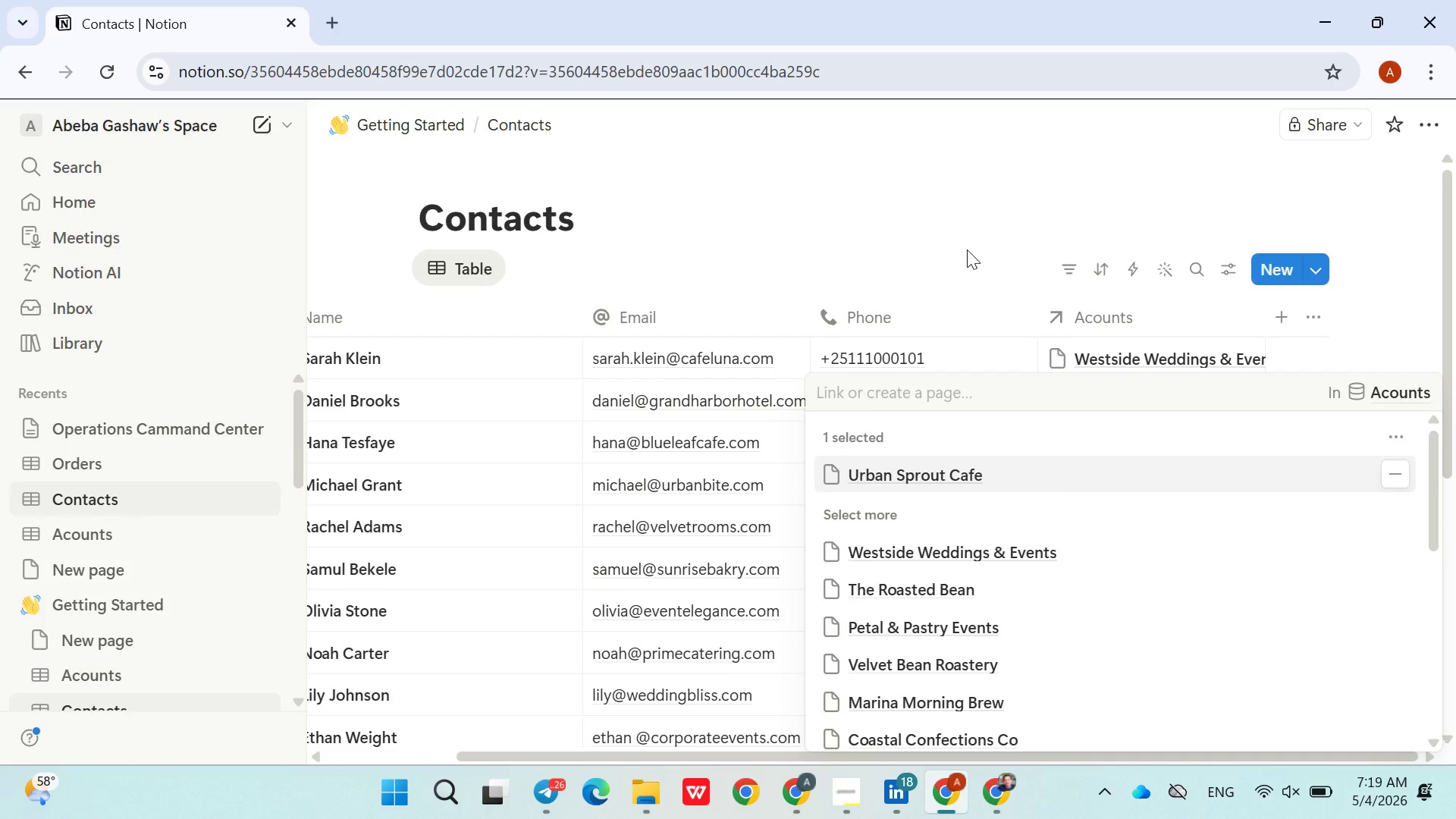 
left_click([967, 249])
 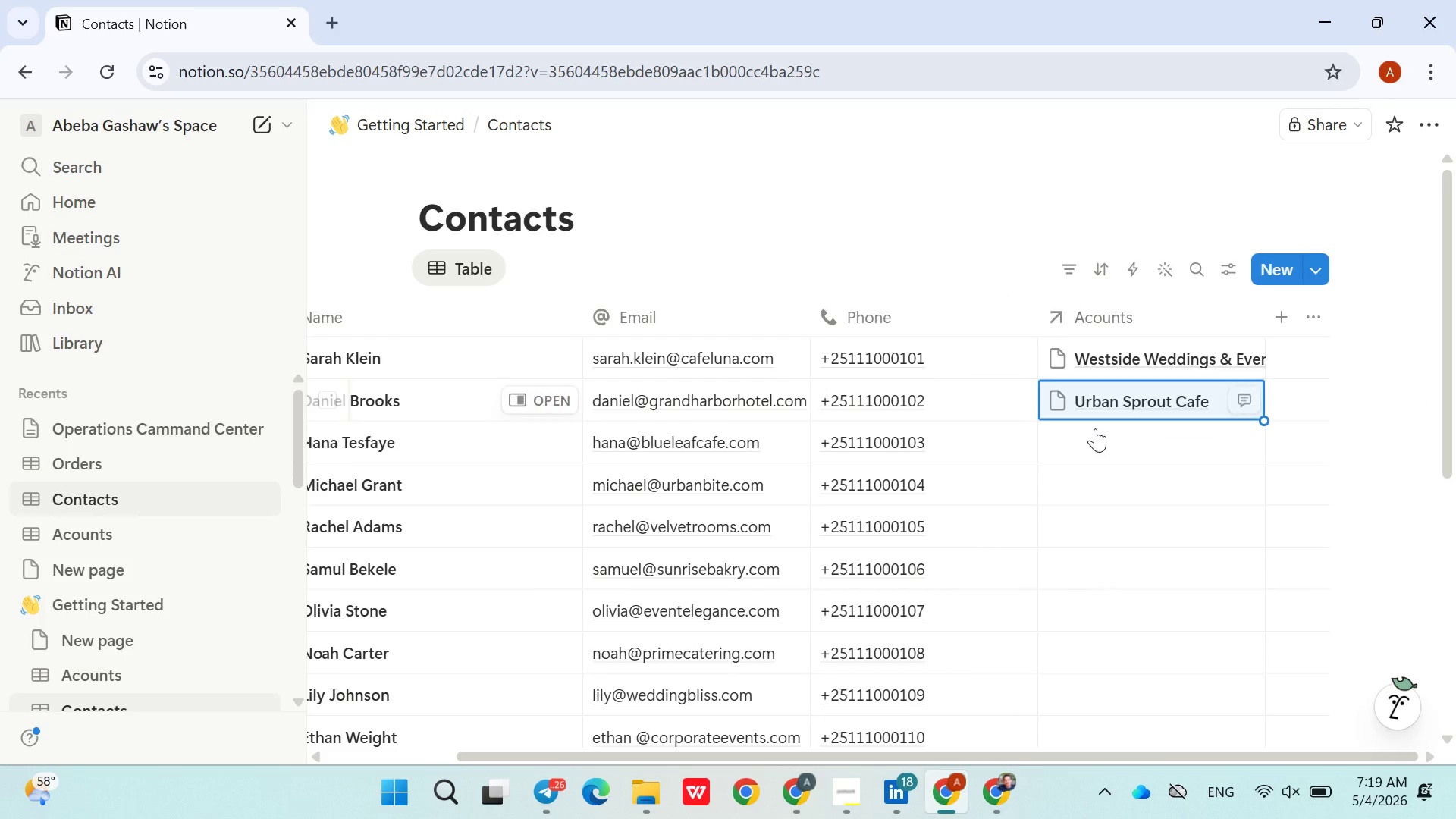 
left_click([1095, 435])
 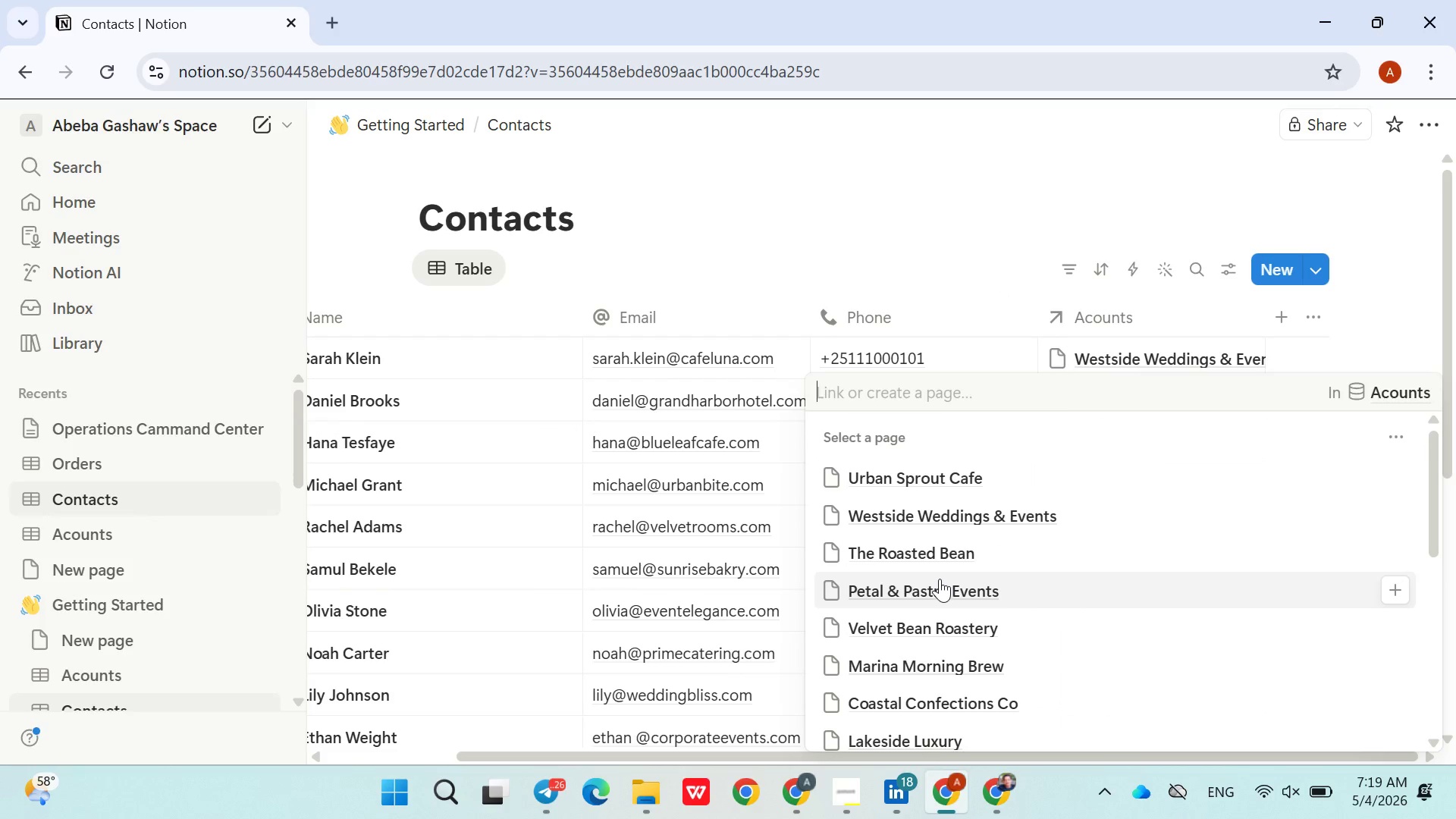 
left_click([936, 563])
 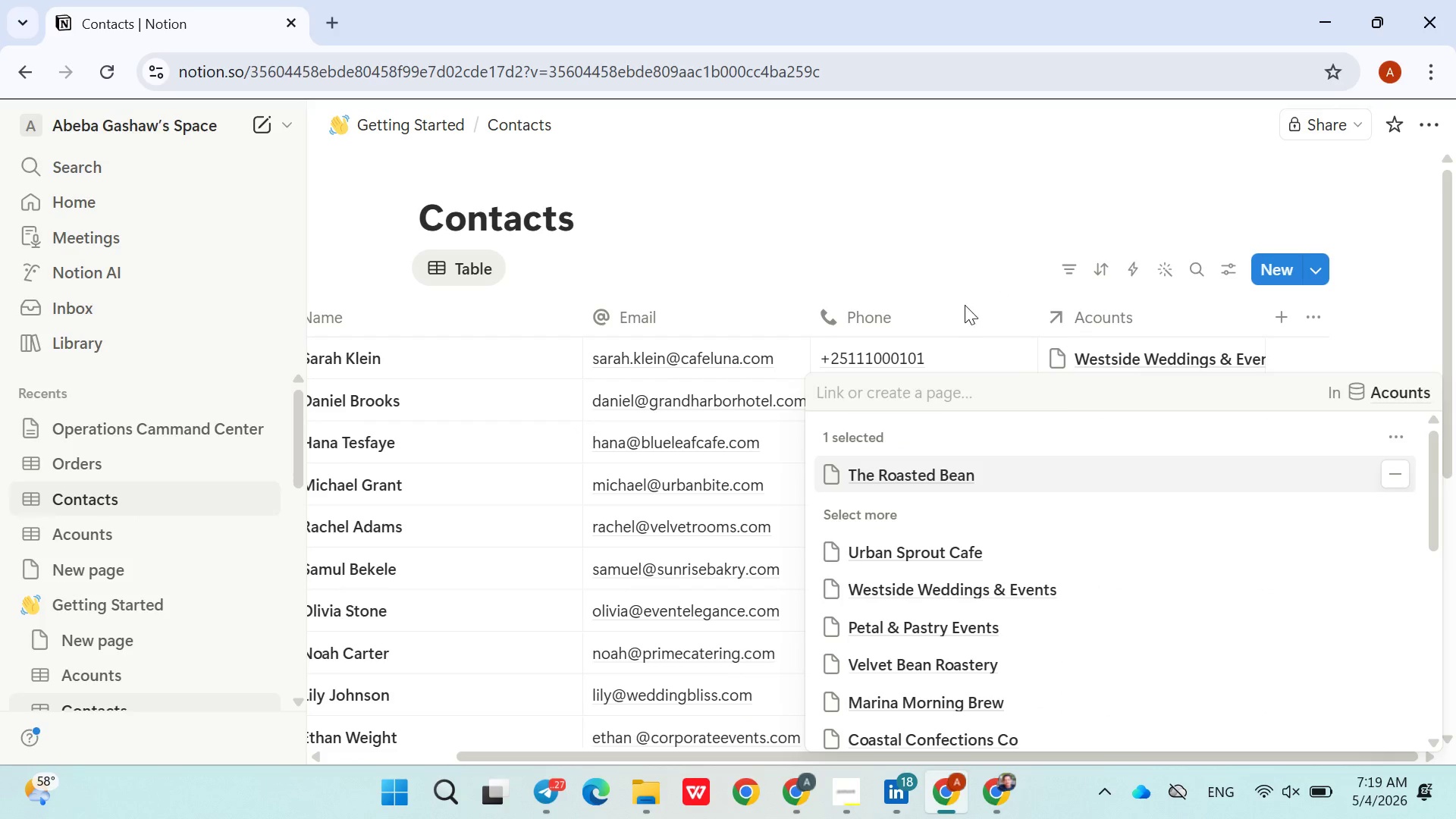 
left_click([965, 305])
 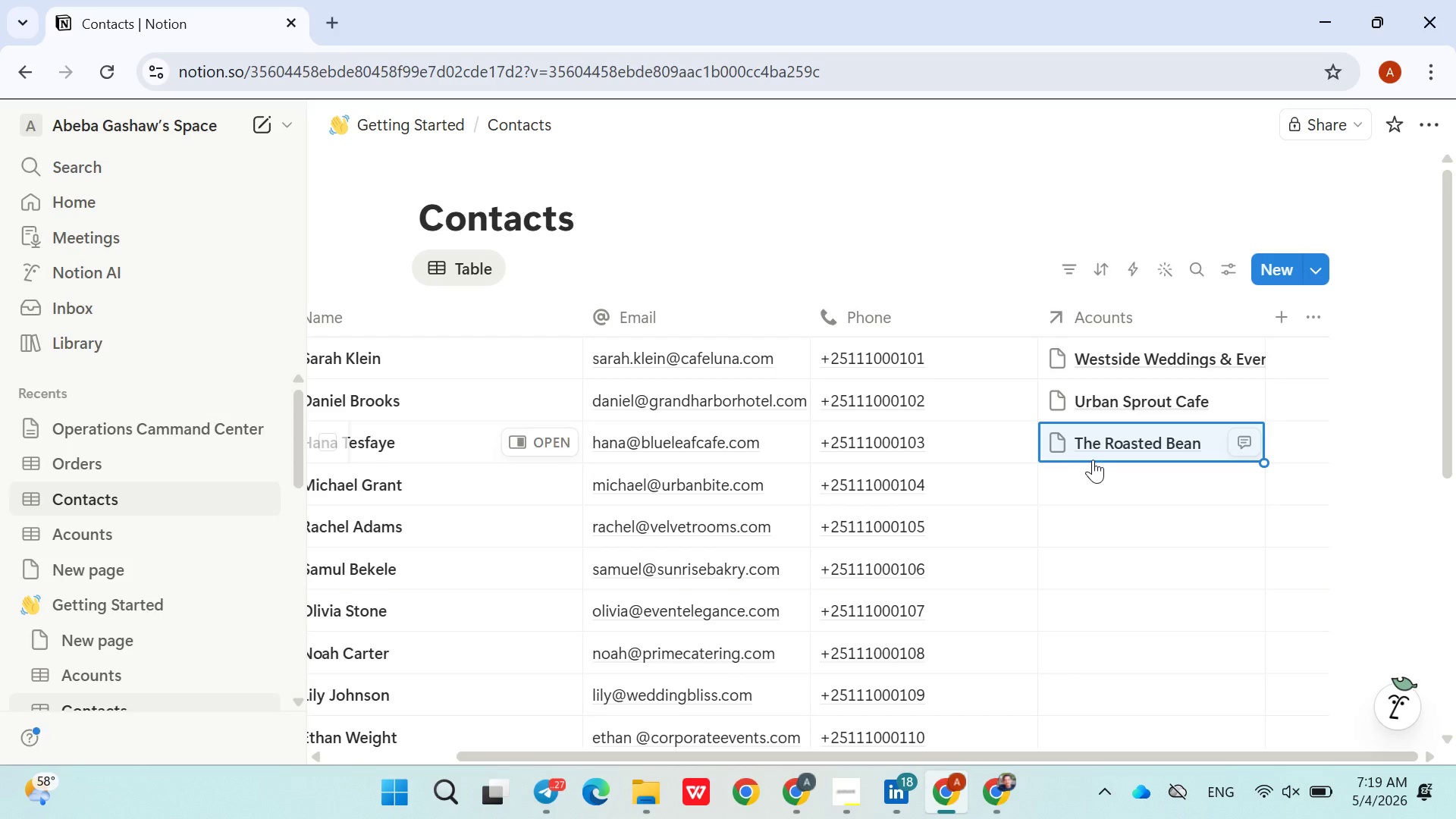 
left_click([1092, 472])
 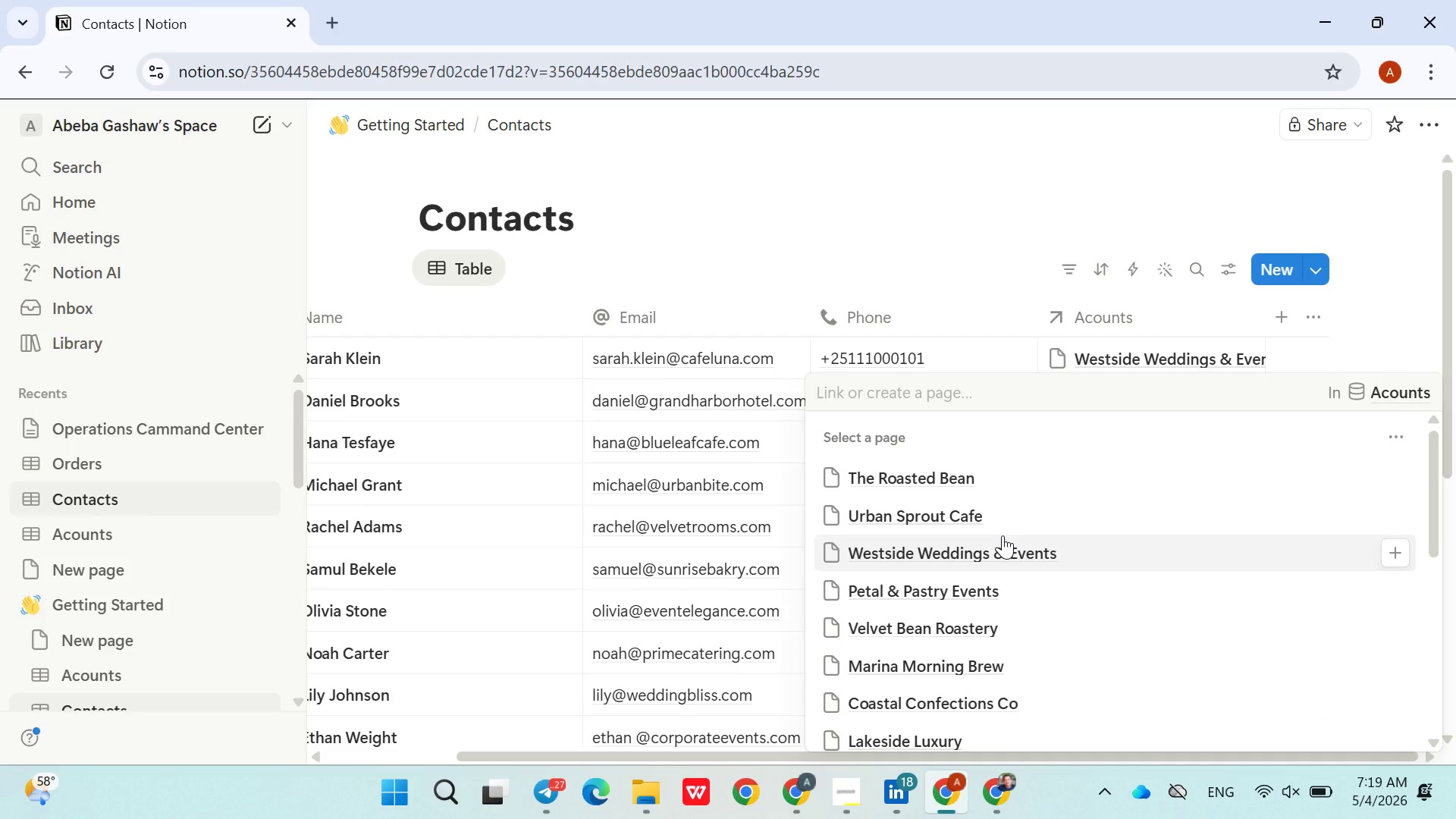 
wait(13.53)
 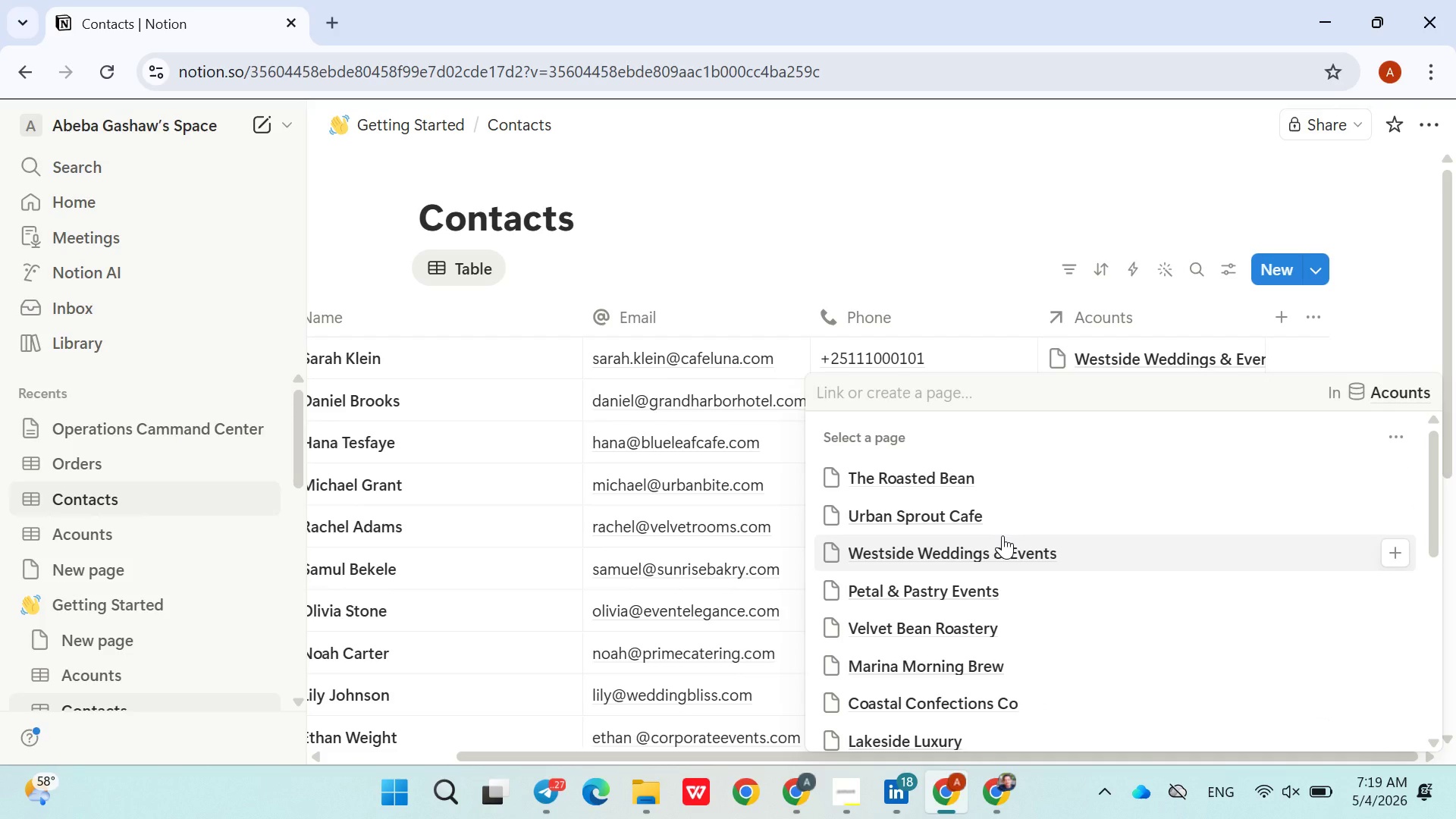 
left_click([938, 581])
 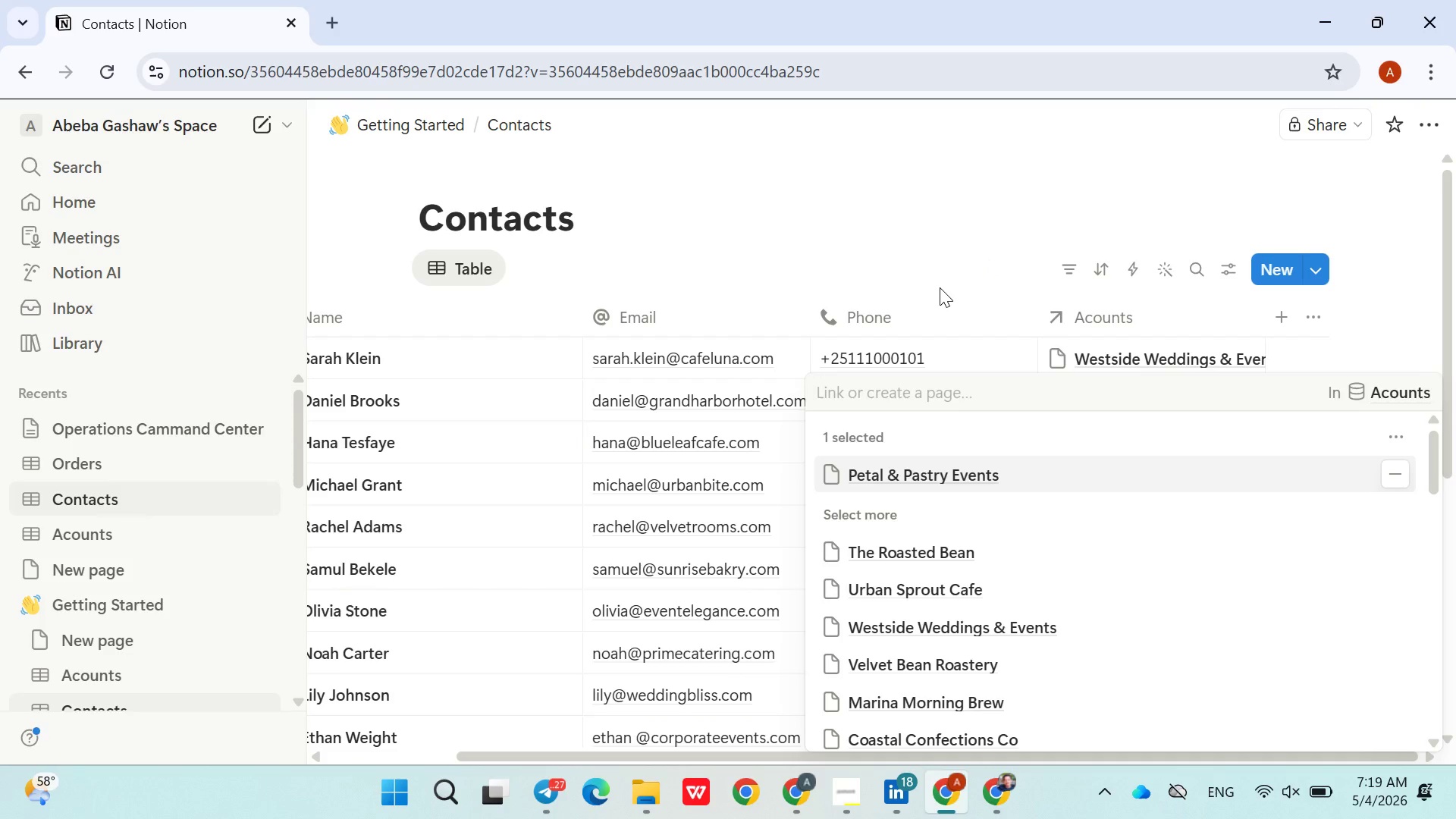 
left_click([940, 287])
 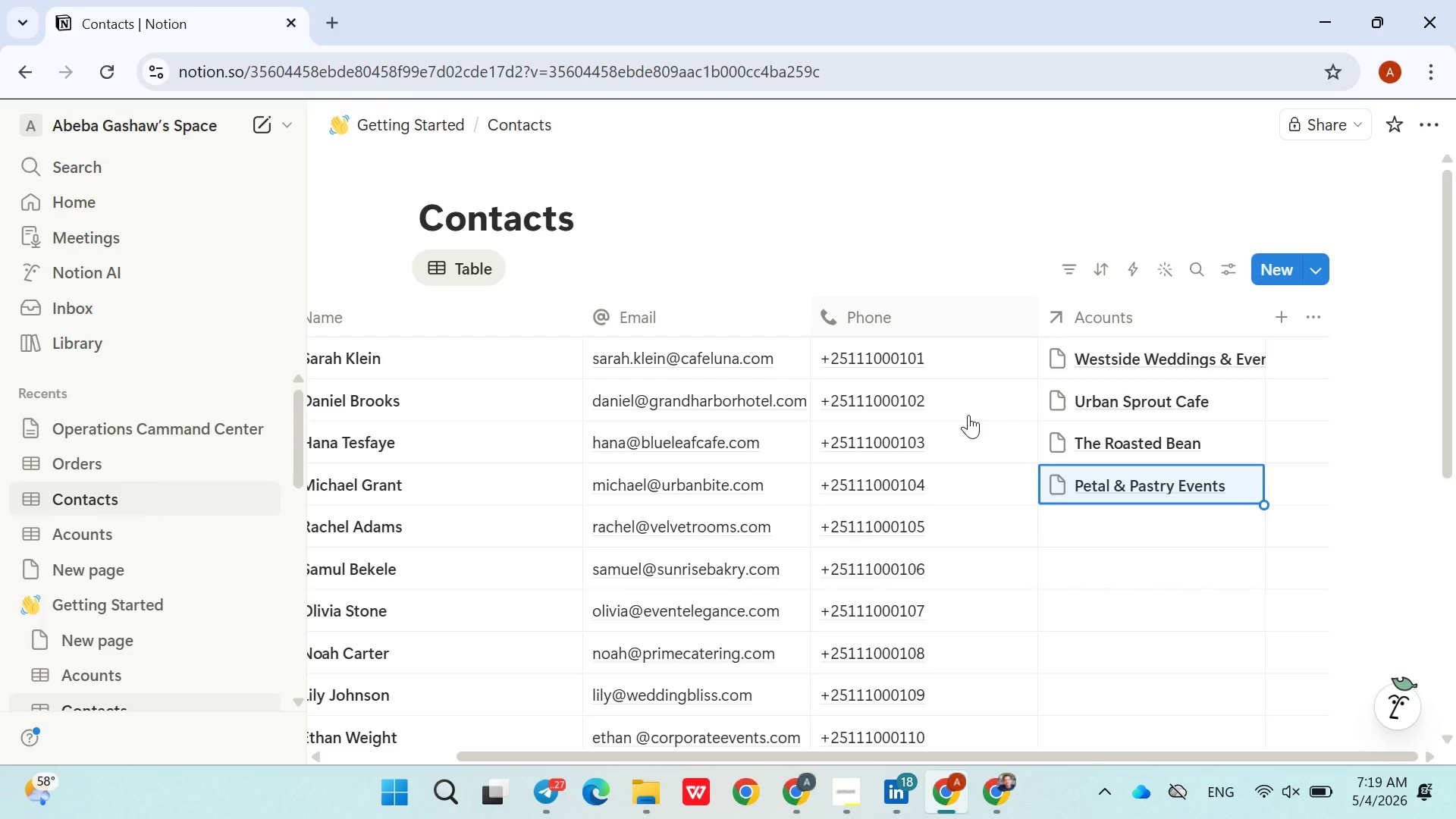 
mouse_move([994, 471])
 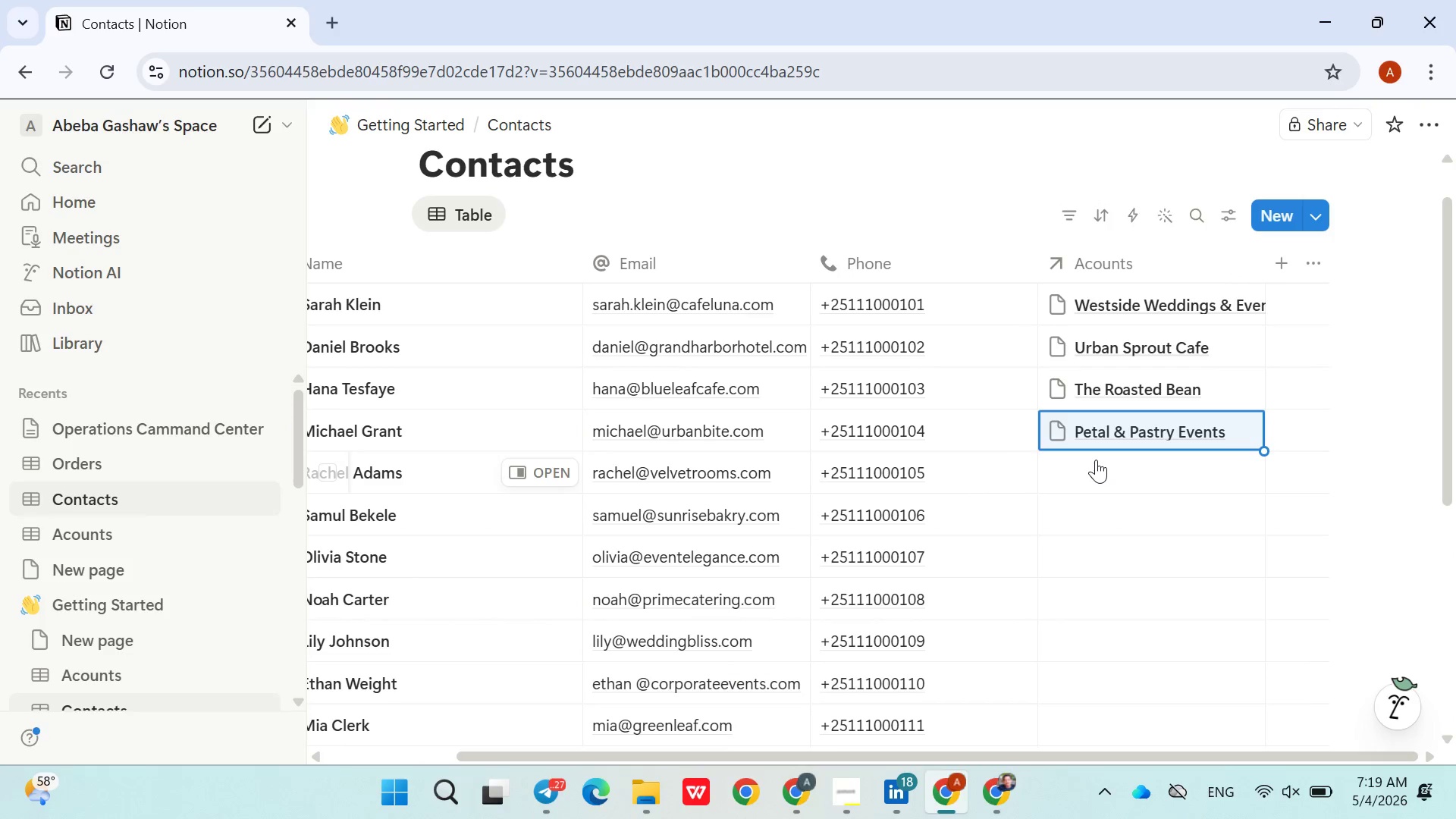 
left_click([1096, 460])
 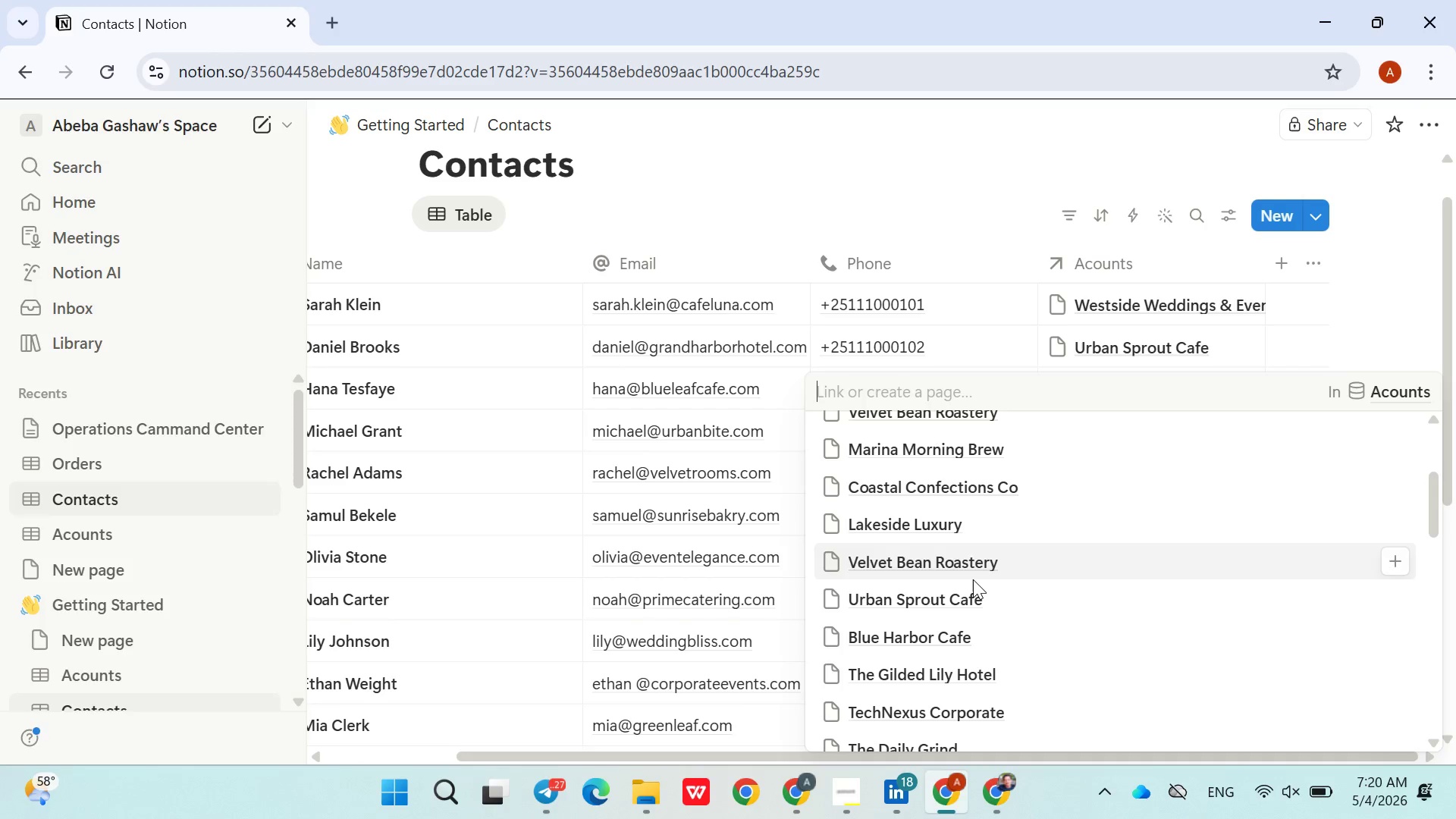 
wait(5.41)
 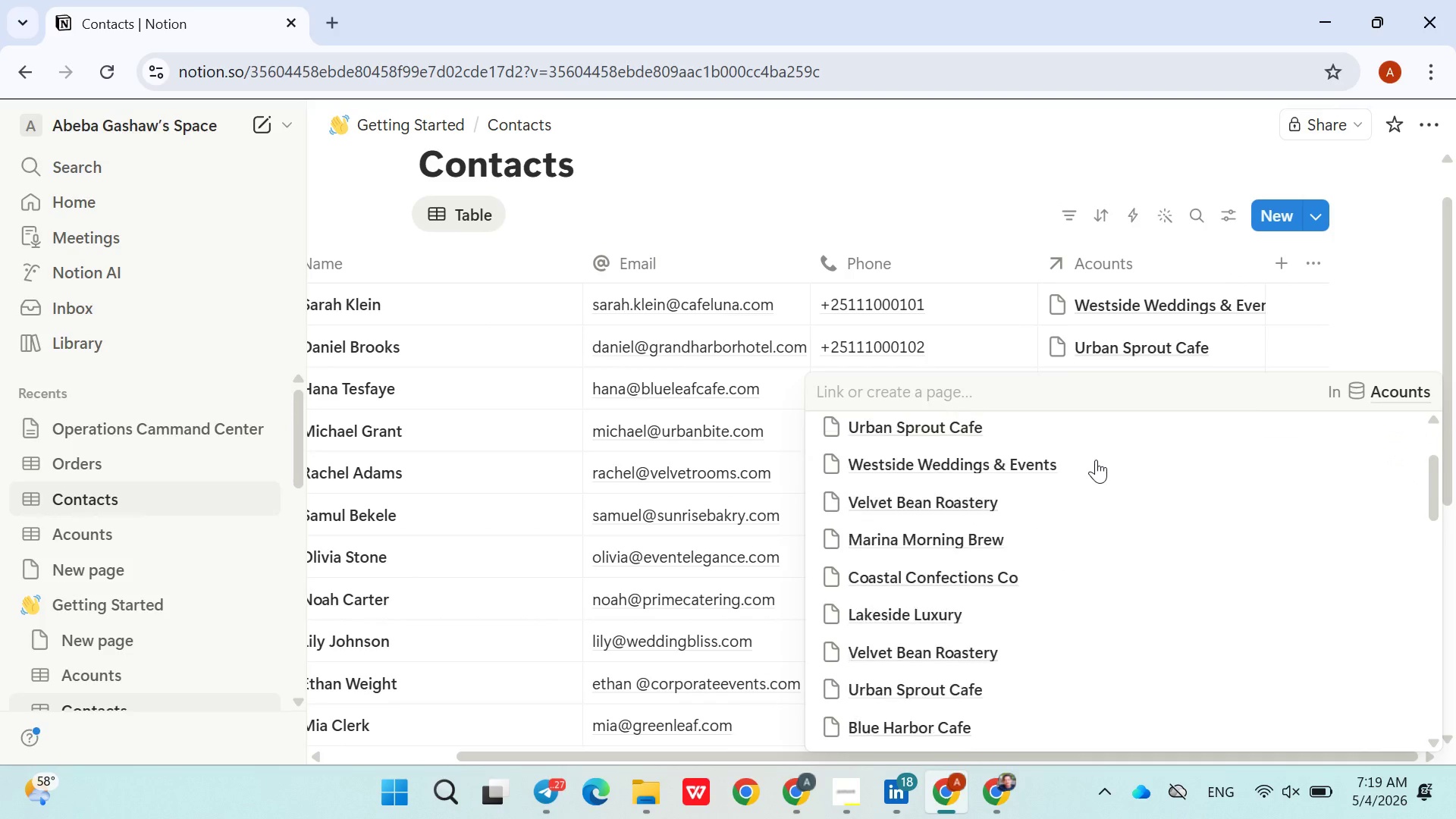 
left_click([973, 579])
 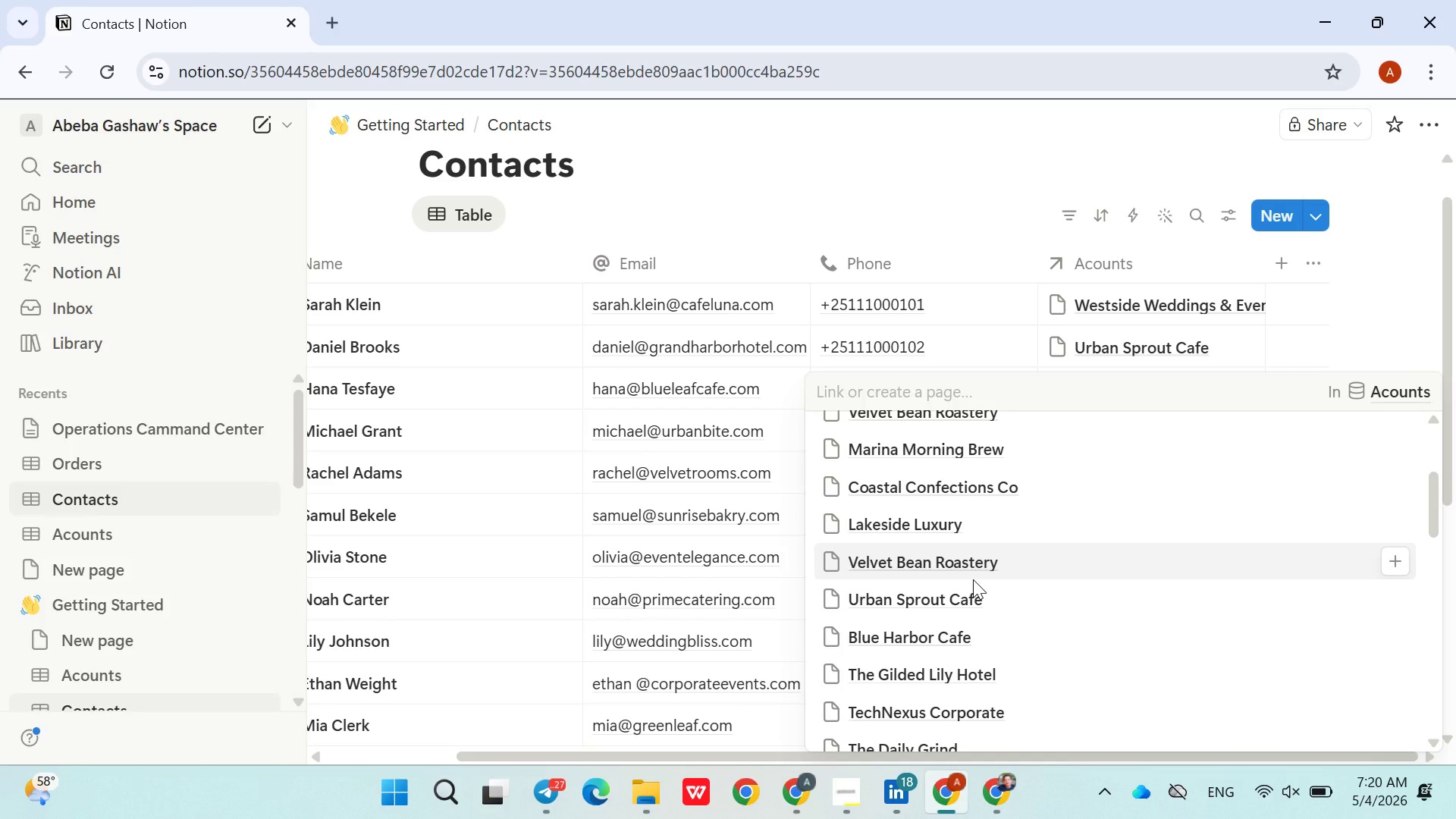 
scroll: coordinate [973, 579], scroll_direction: none, amount: 0.0
 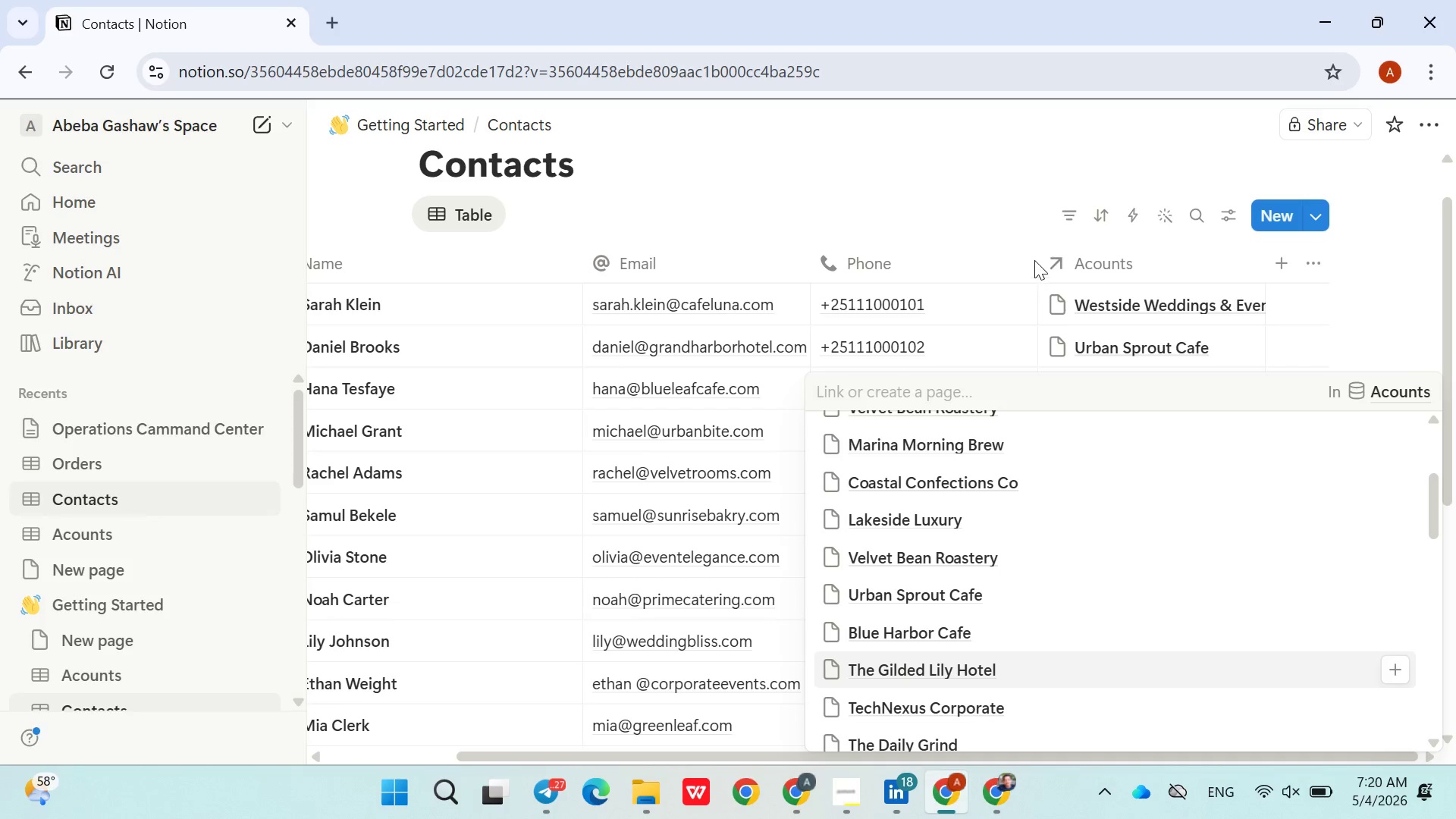 
left_click([958, 173])
 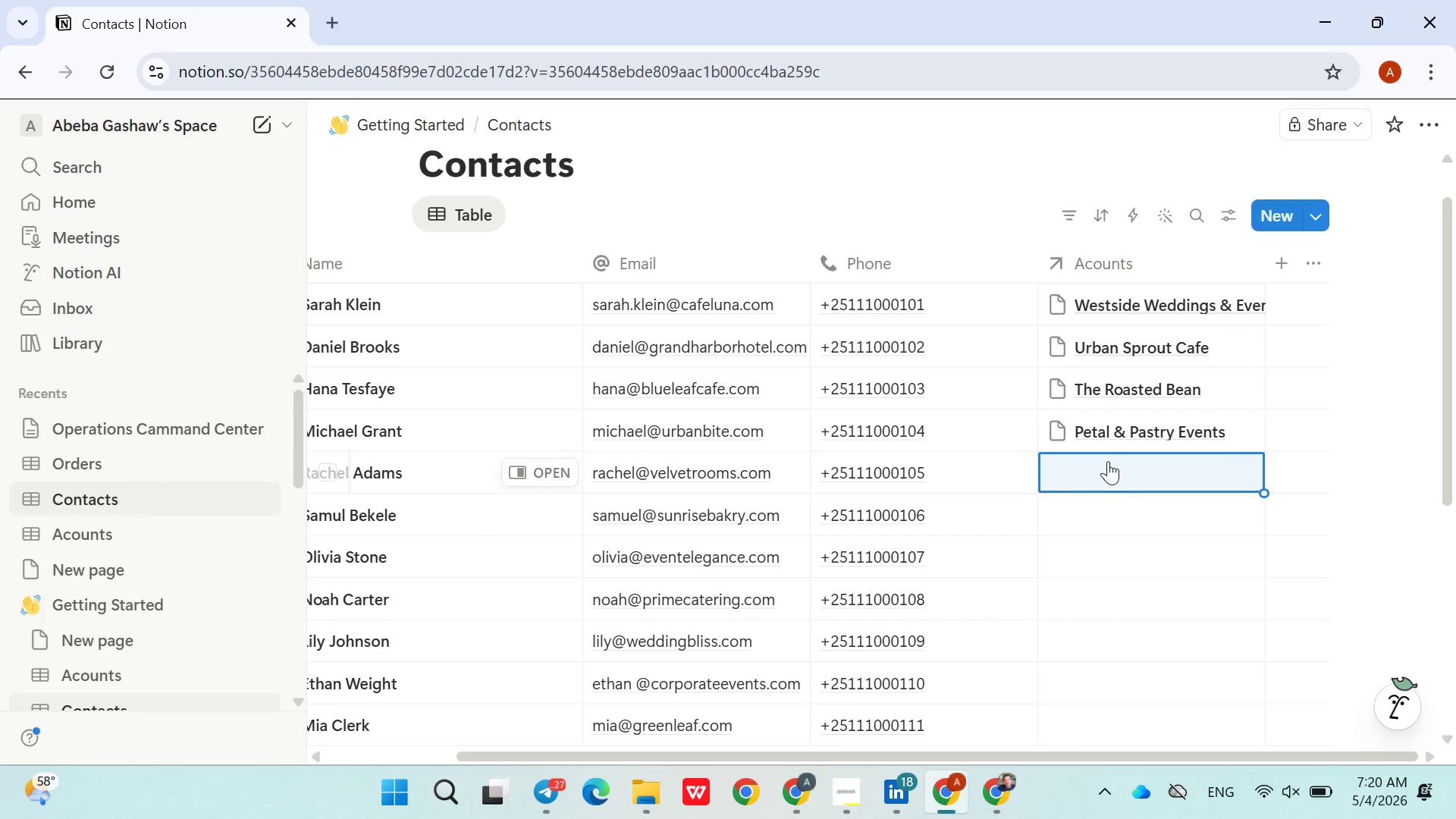 
left_click([1108, 461])
 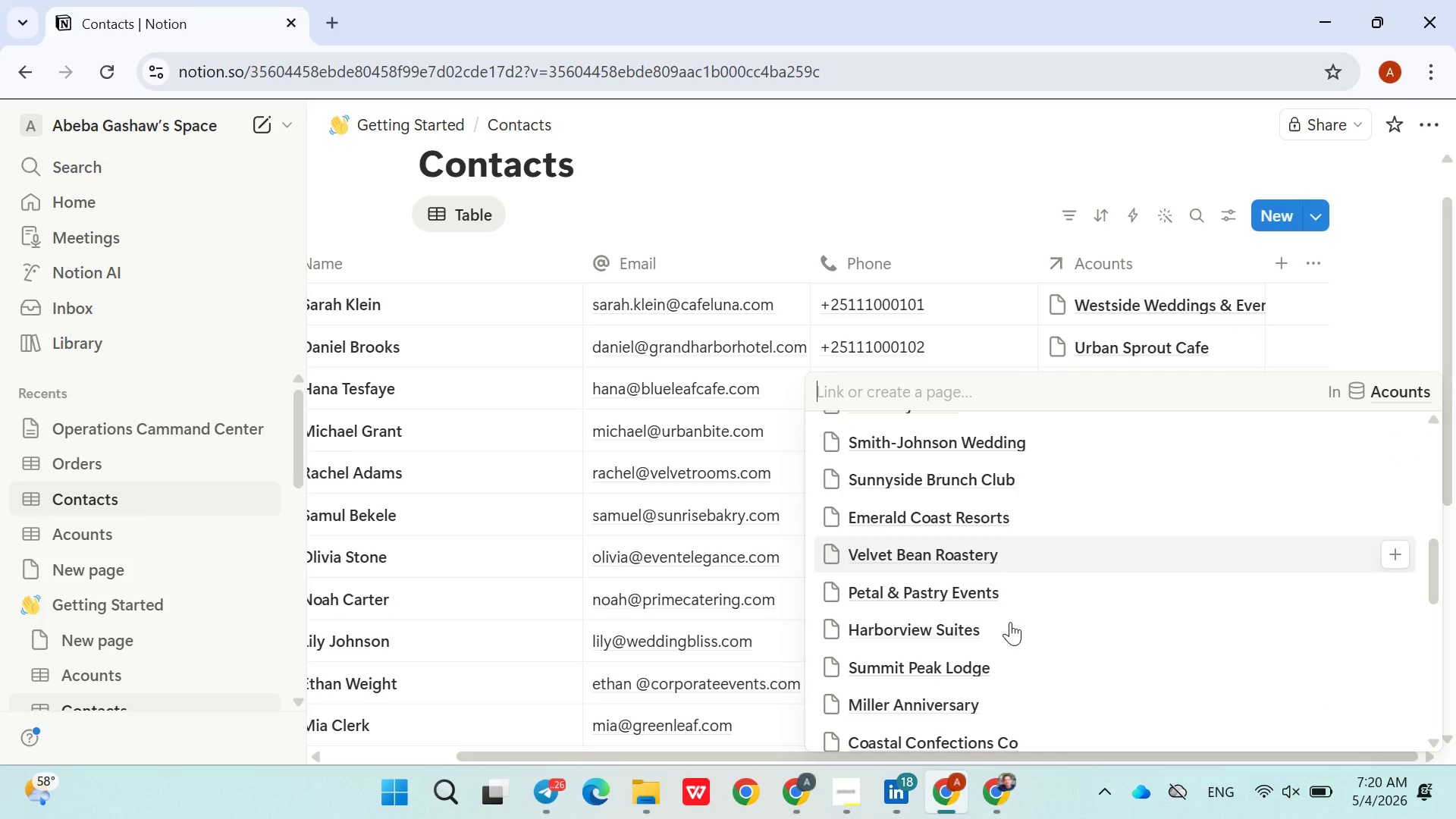 
left_click([950, 582])
 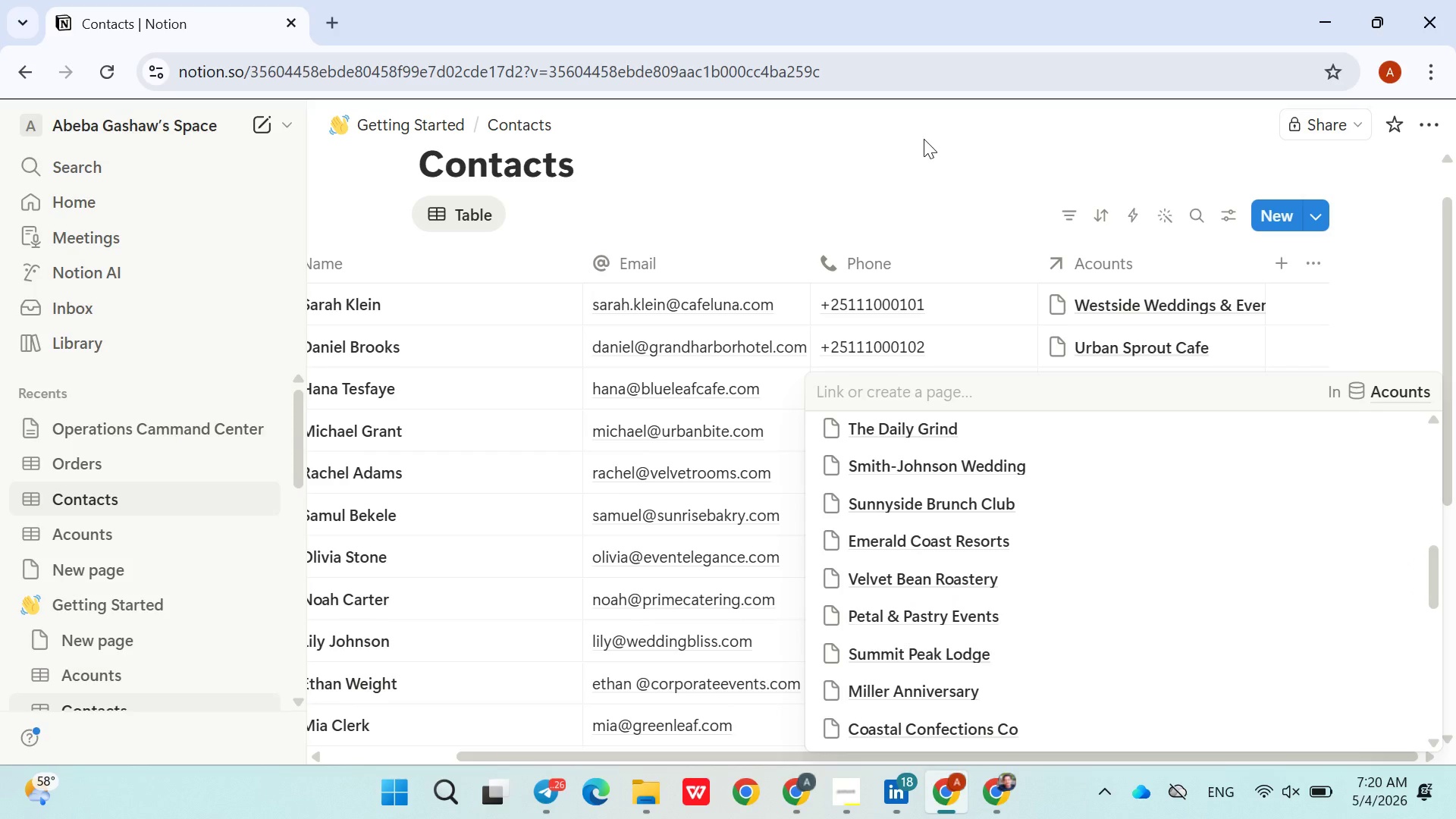 
left_click([924, 139])
 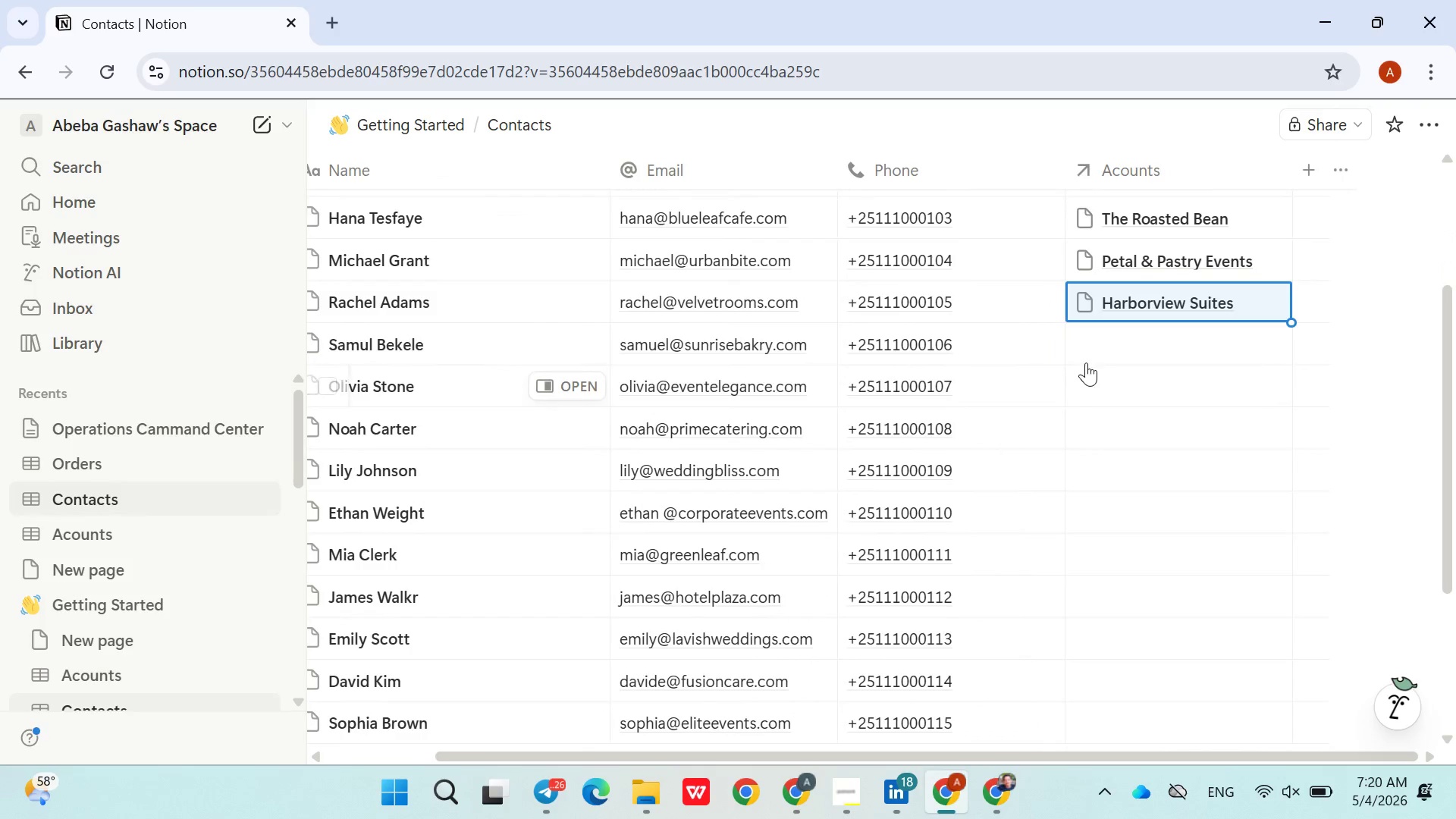 
left_click([1095, 346])
 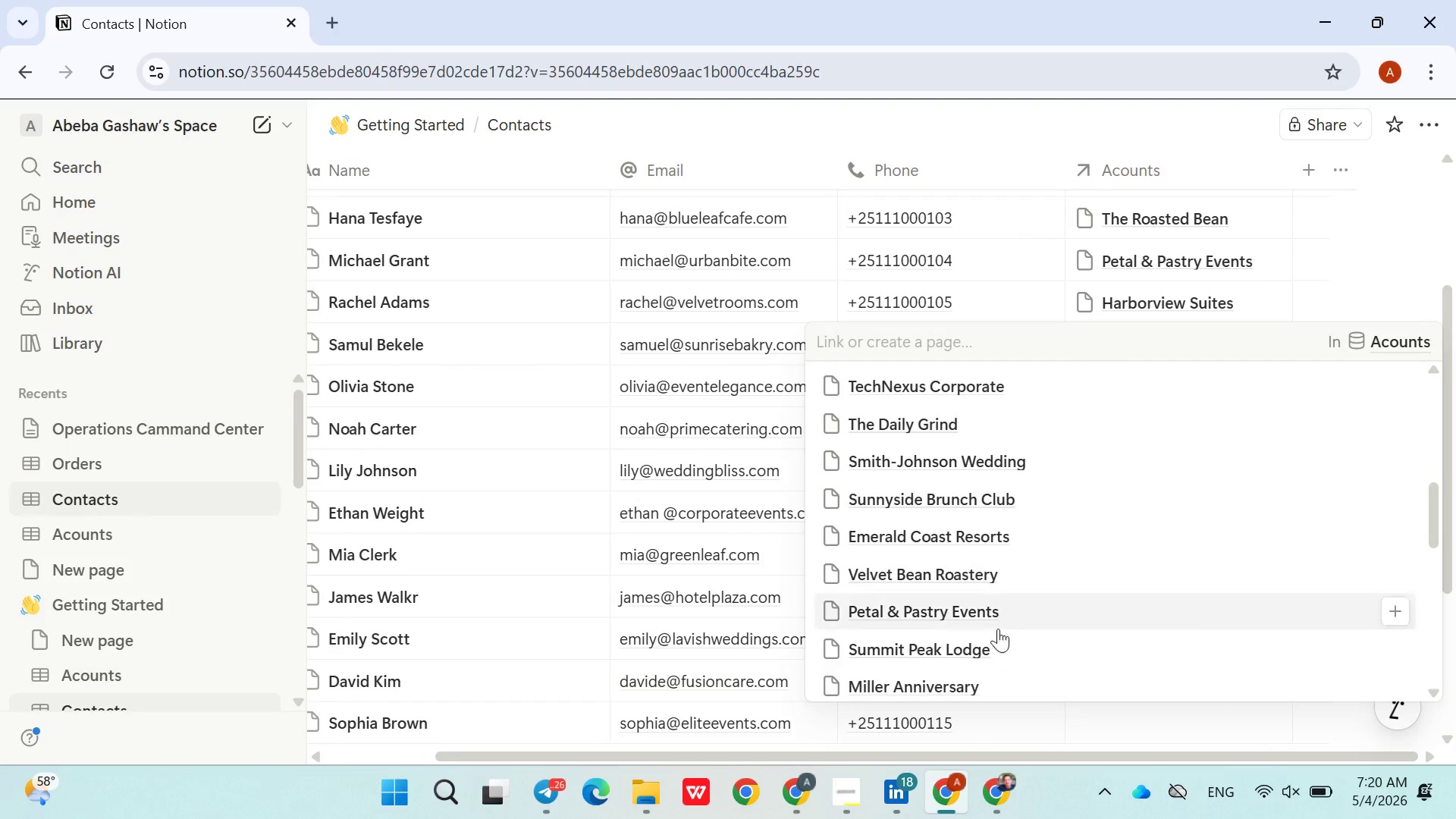 
left_click([971, 651])
 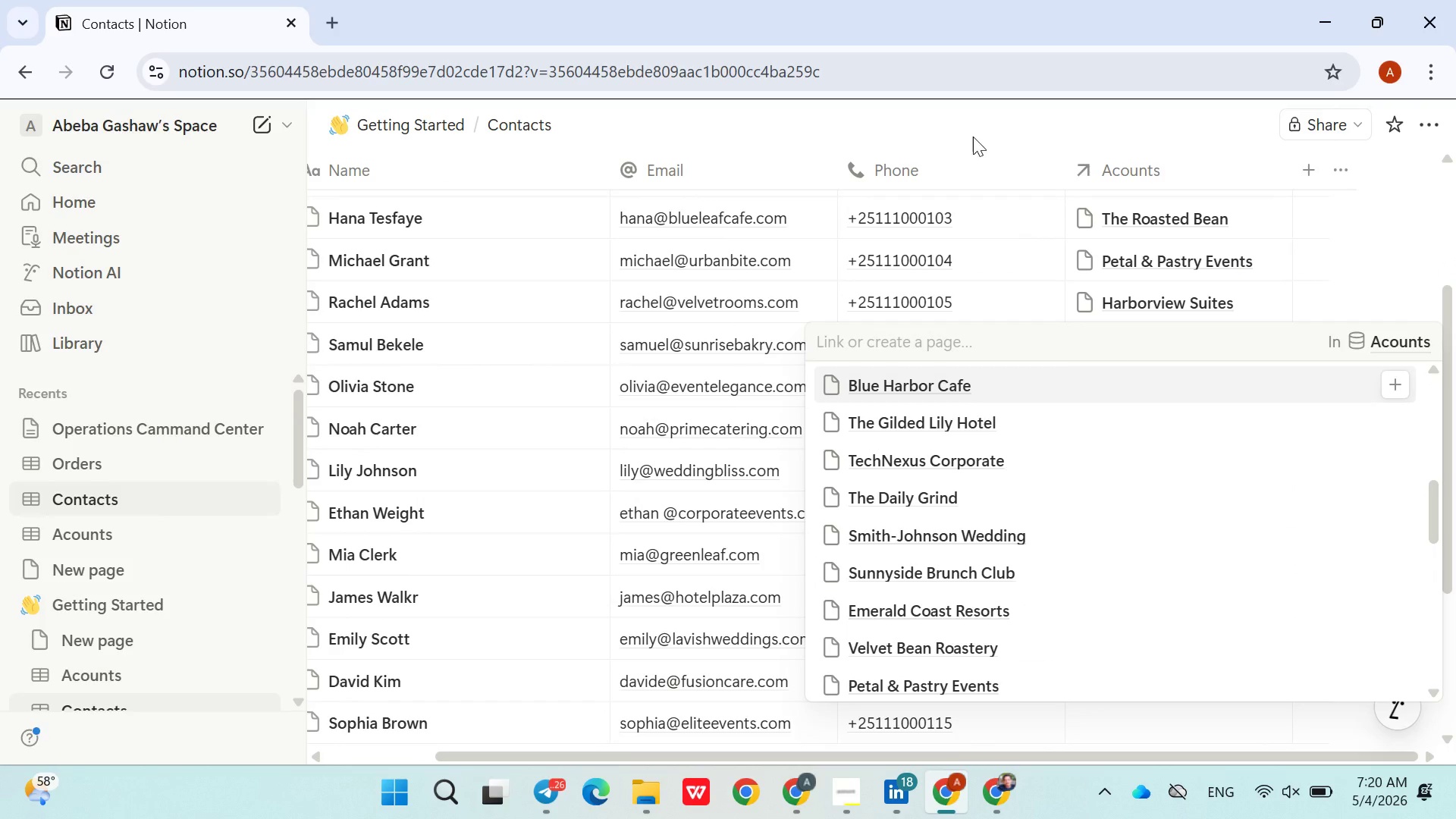 
left_click([973, 136])
 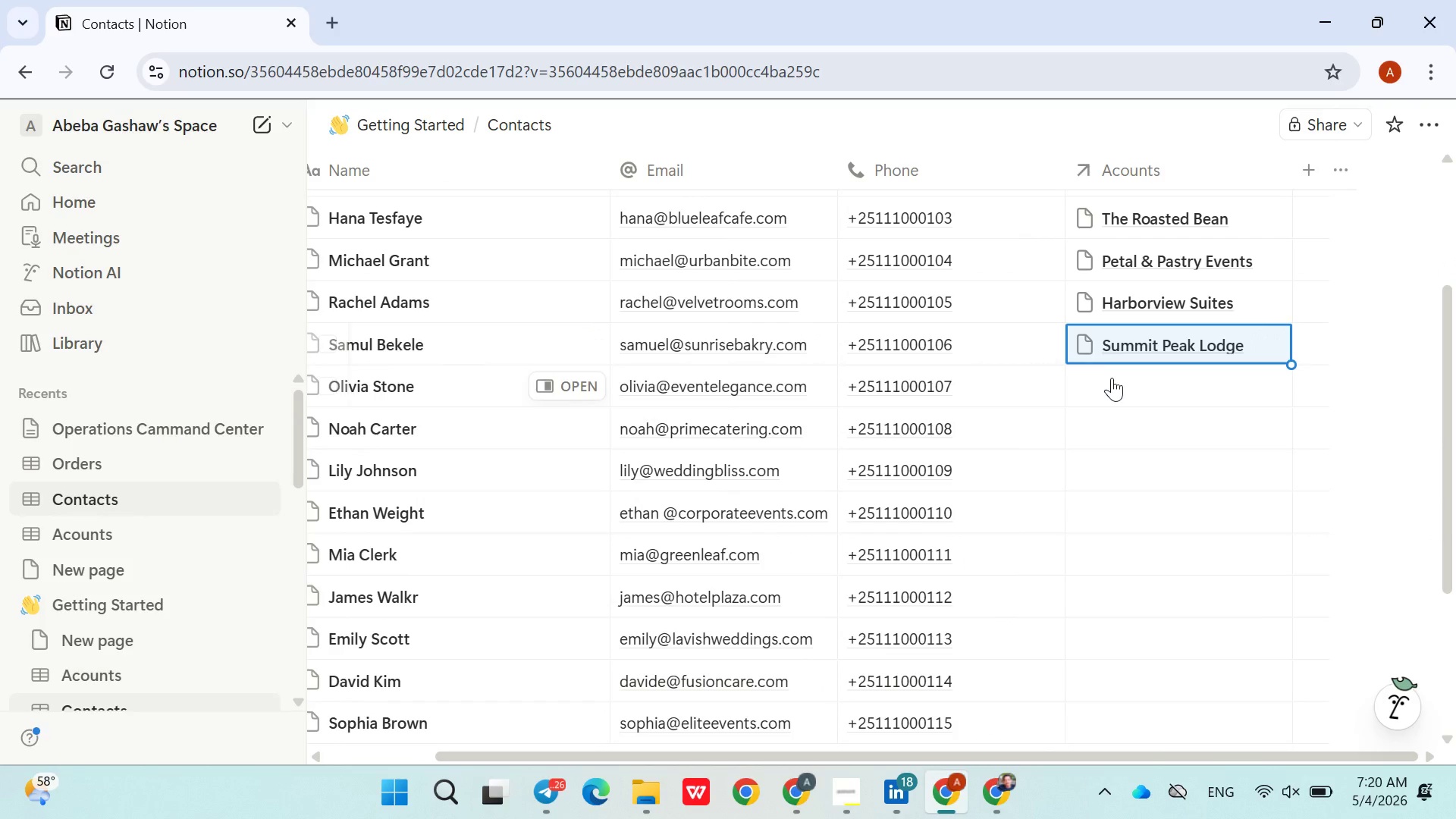 
left_click([1112, 378])
 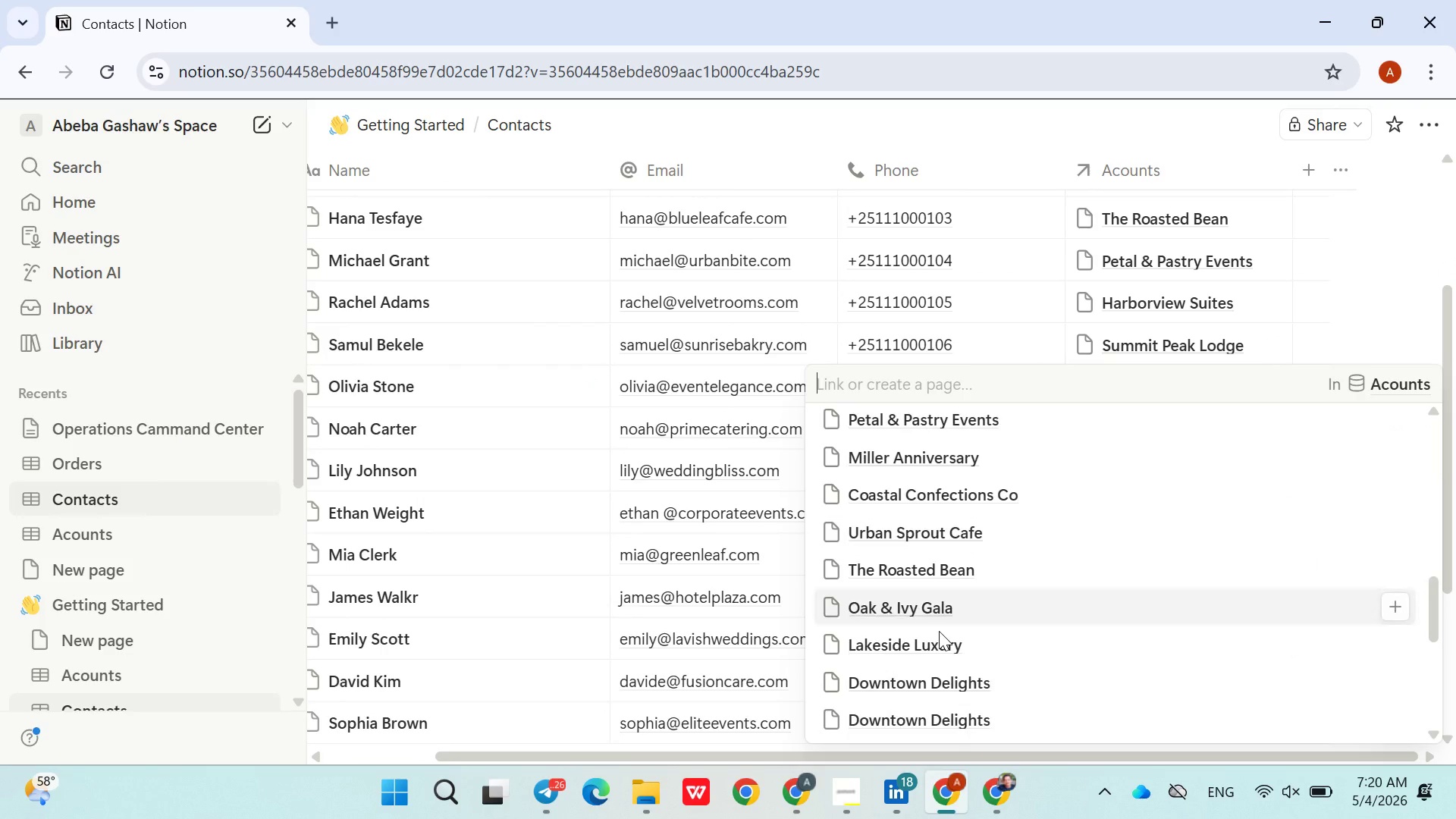 
left_click([928, 660])
 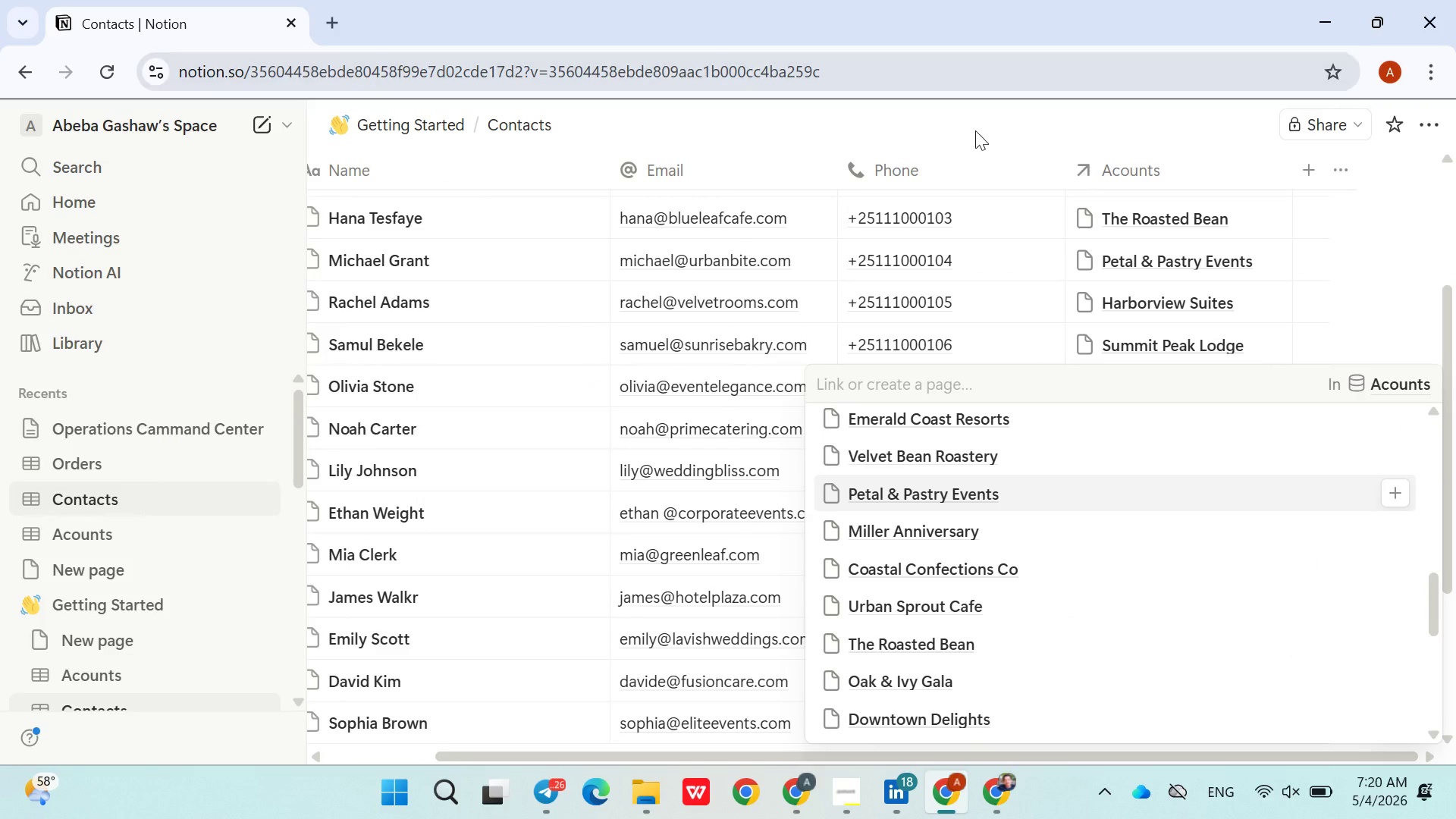 
left_click([975, 130])
 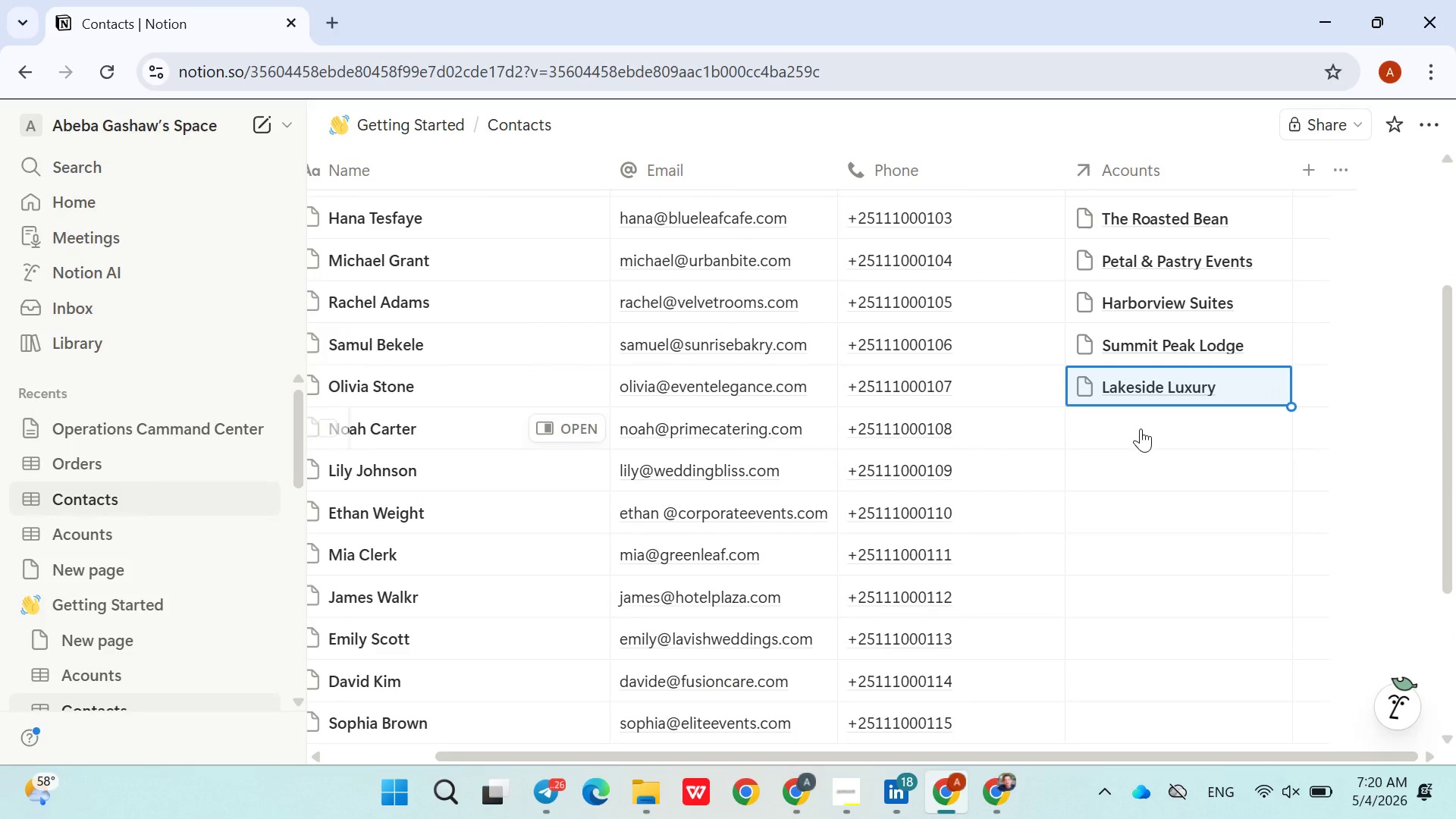 
left_click([1141, 428])
 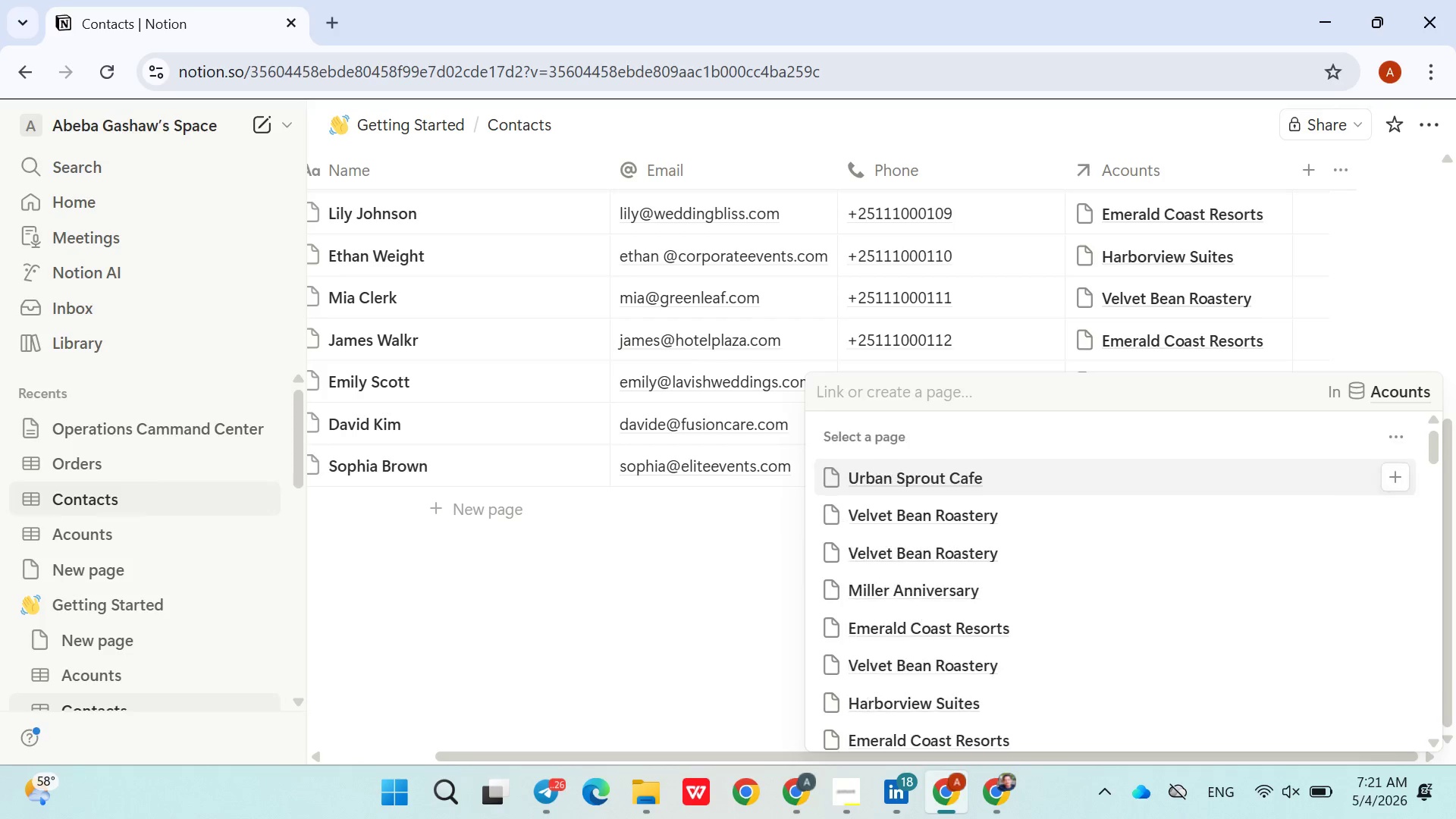 
wait(54.89)
 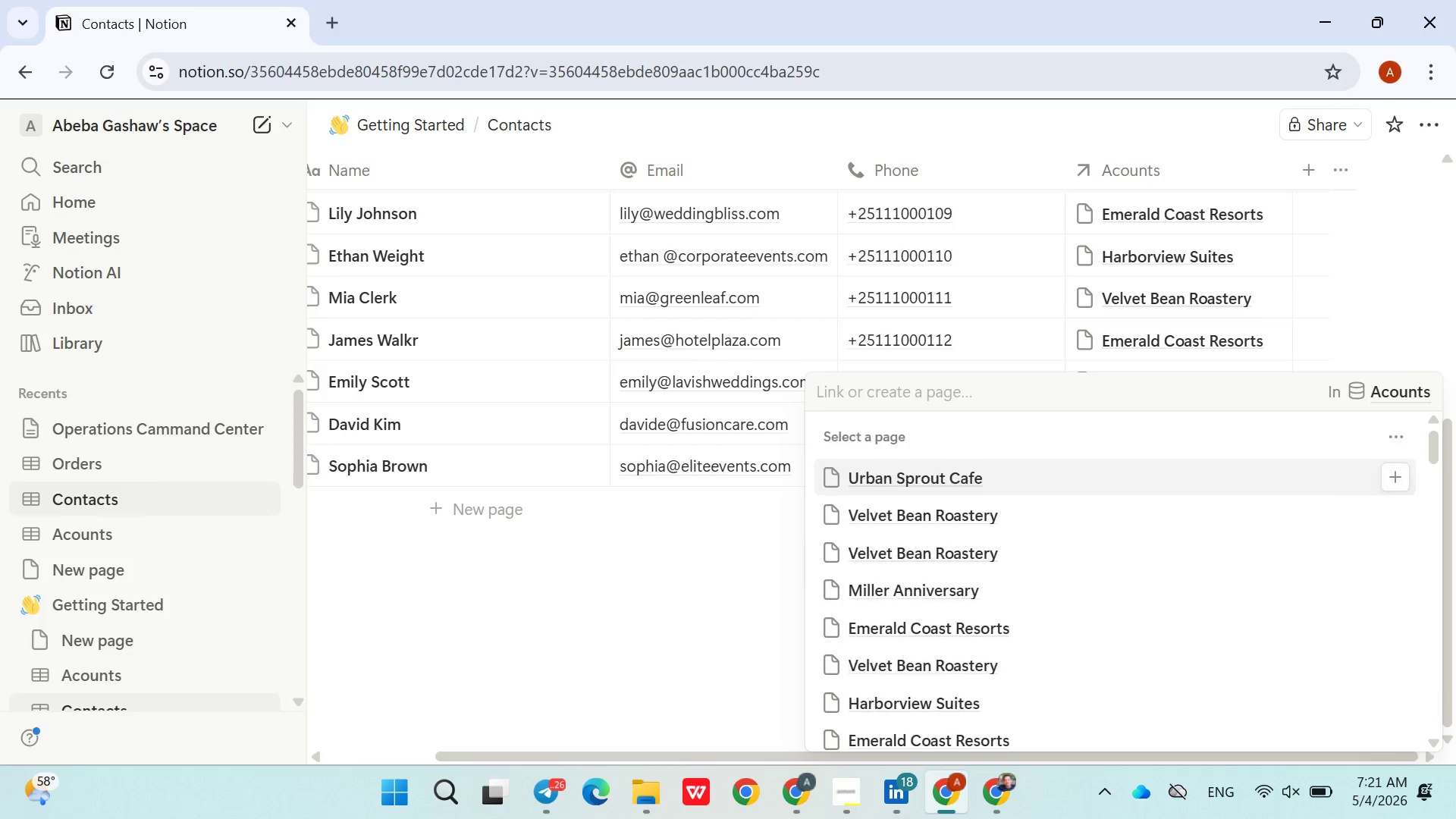 
left_click([654, 651])
 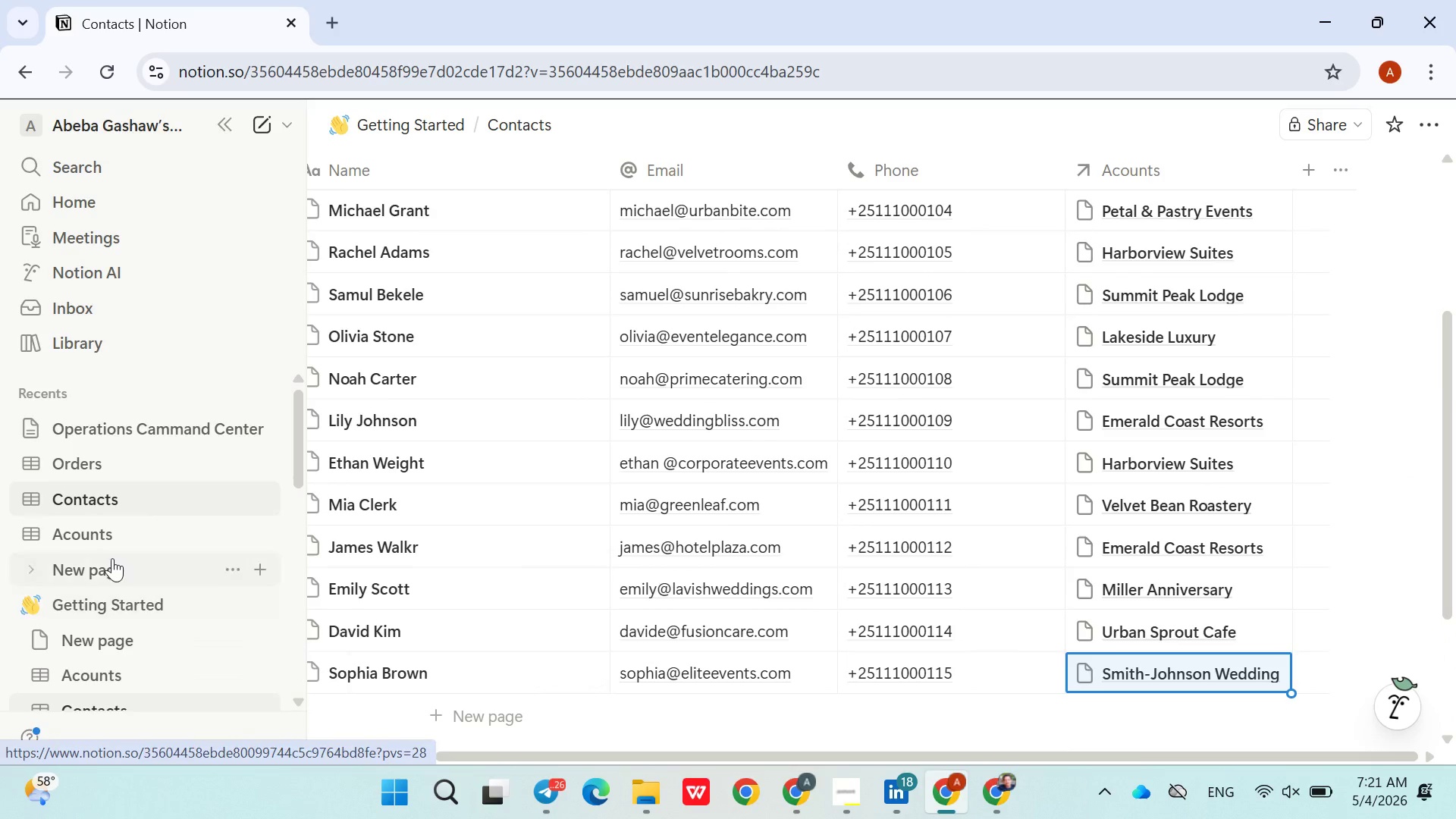 
left_click([110, 543])
 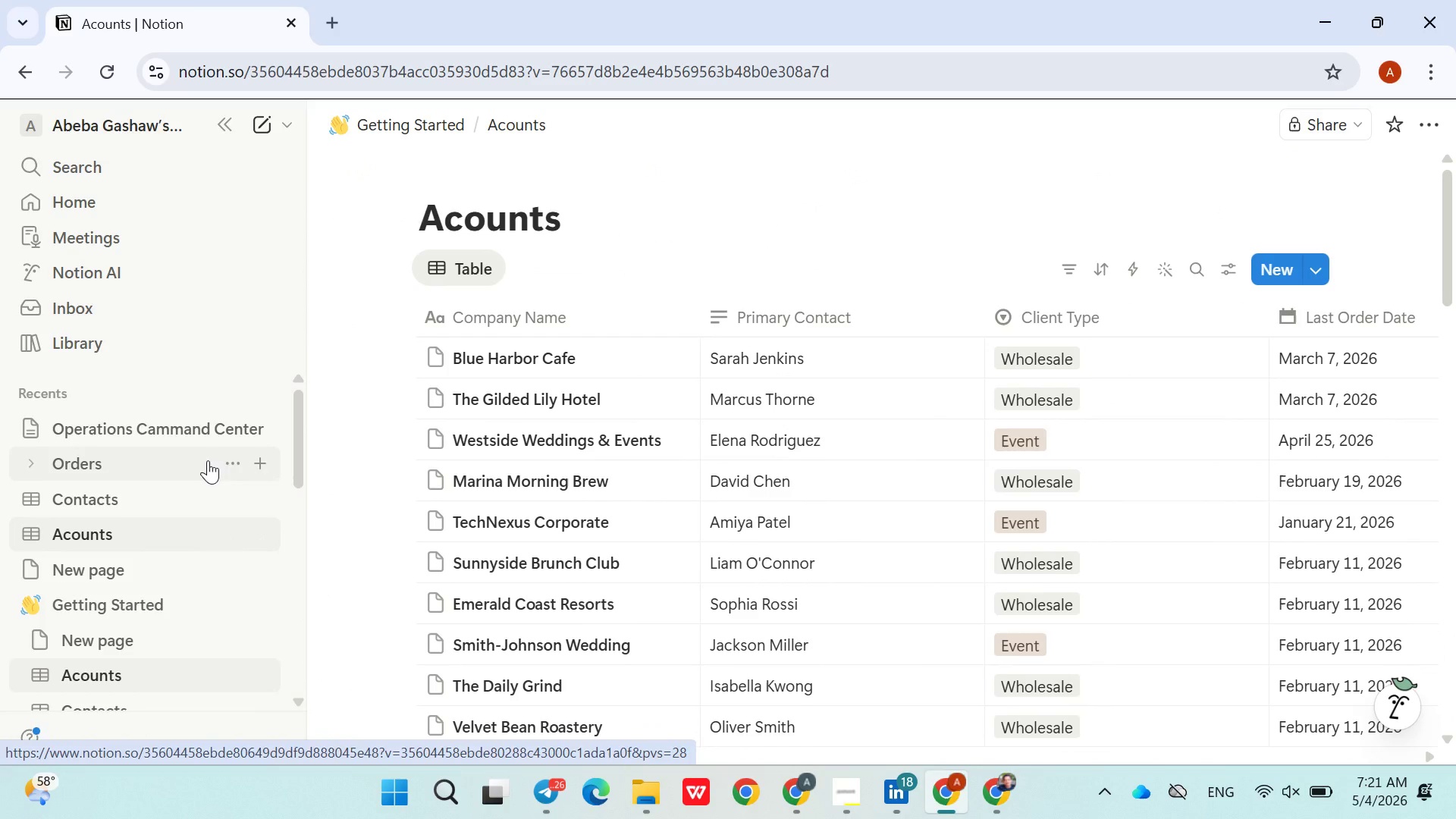 
left_click([89, 546])
 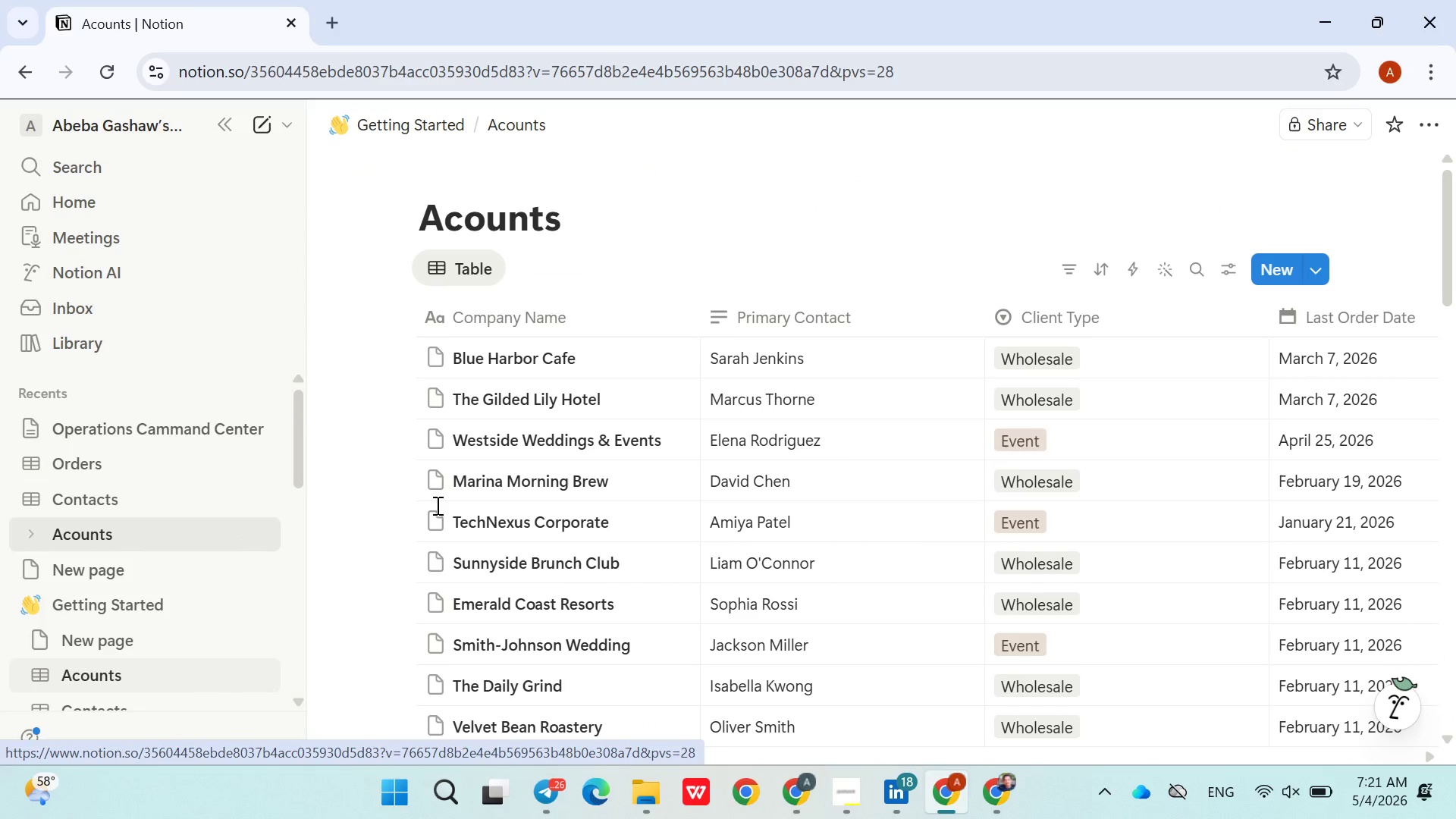 
mouse_move([506, 510])
 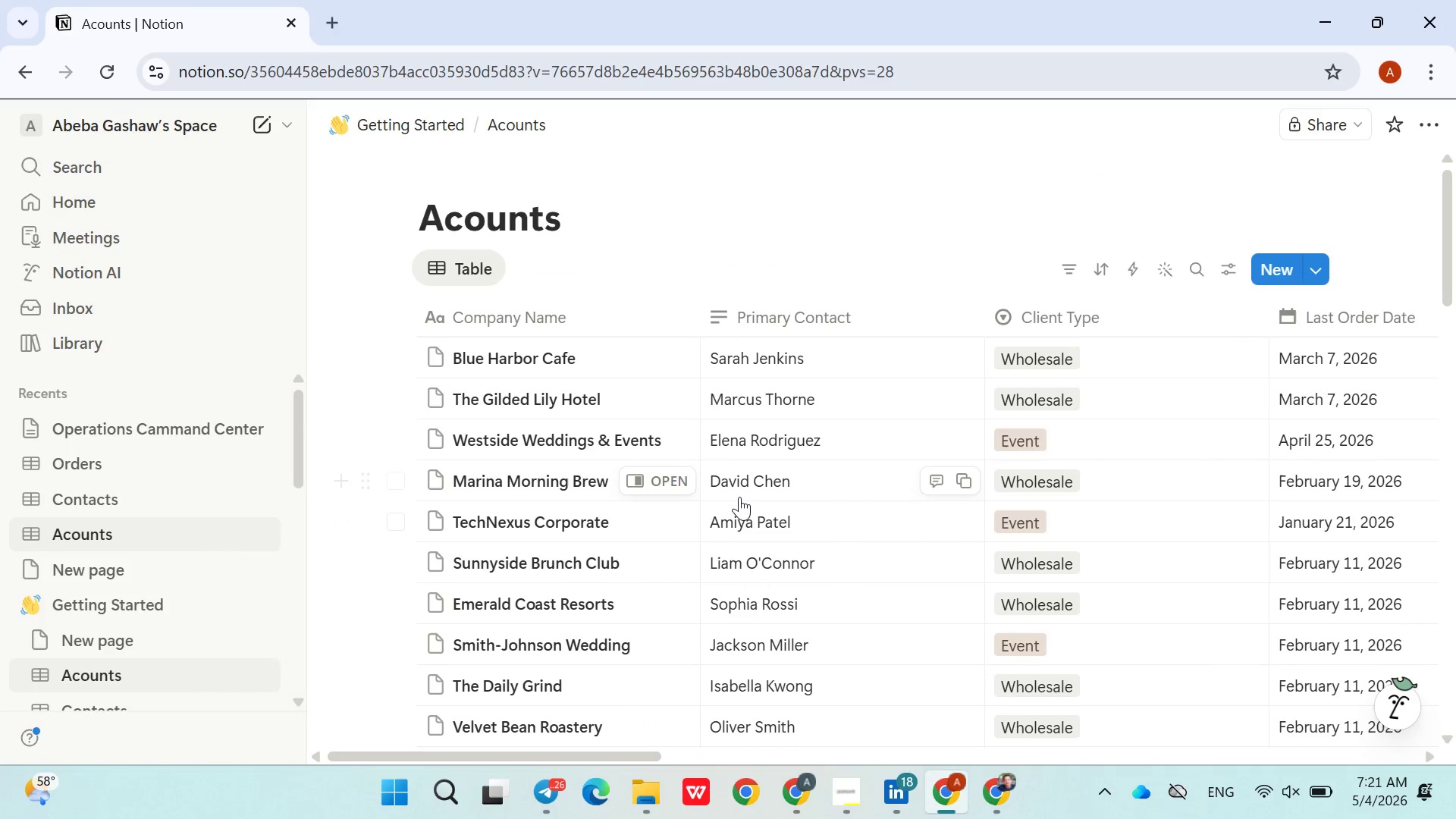 
mouse_move([746, 497])
 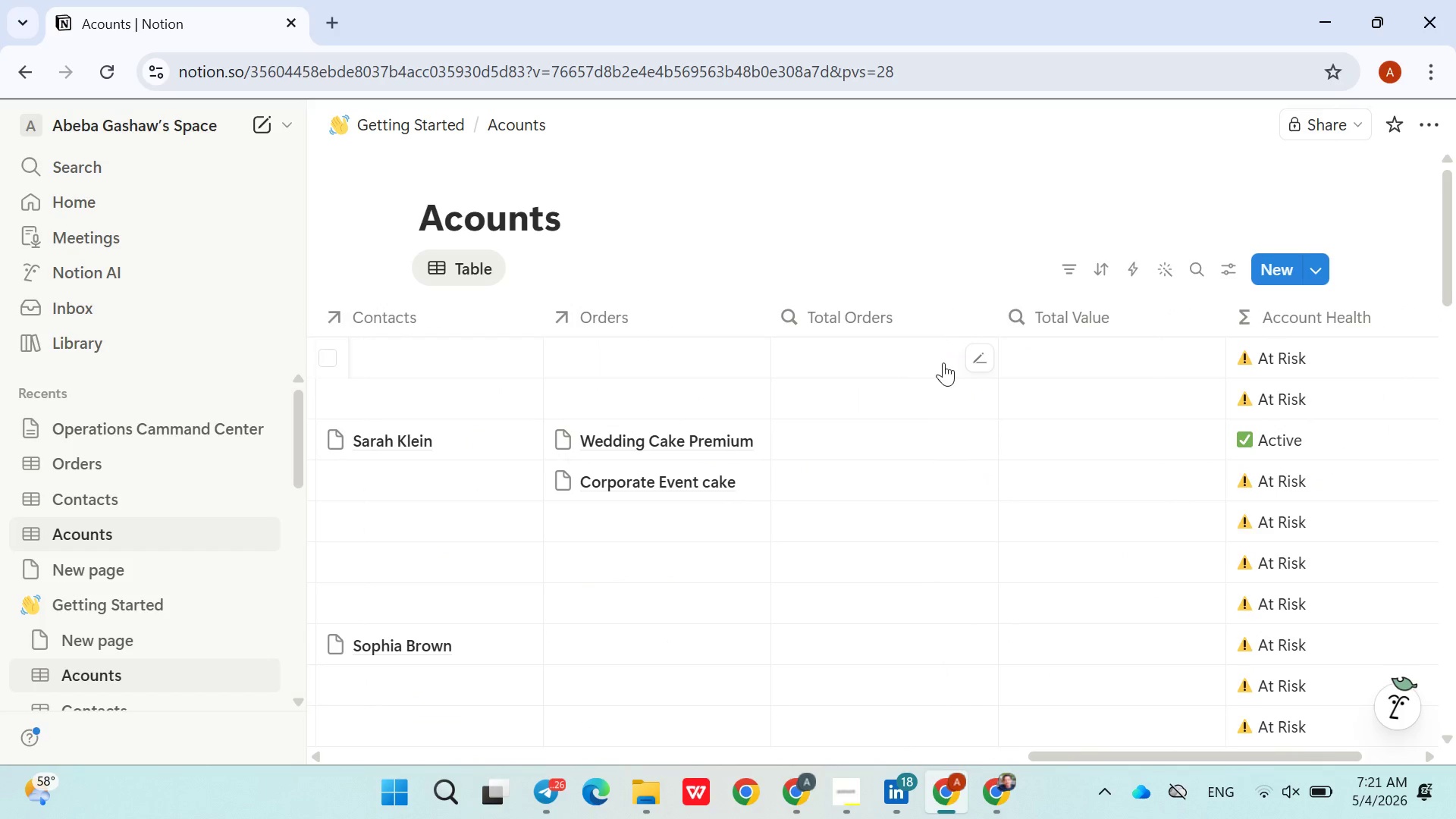 
left_click([973, 359])
 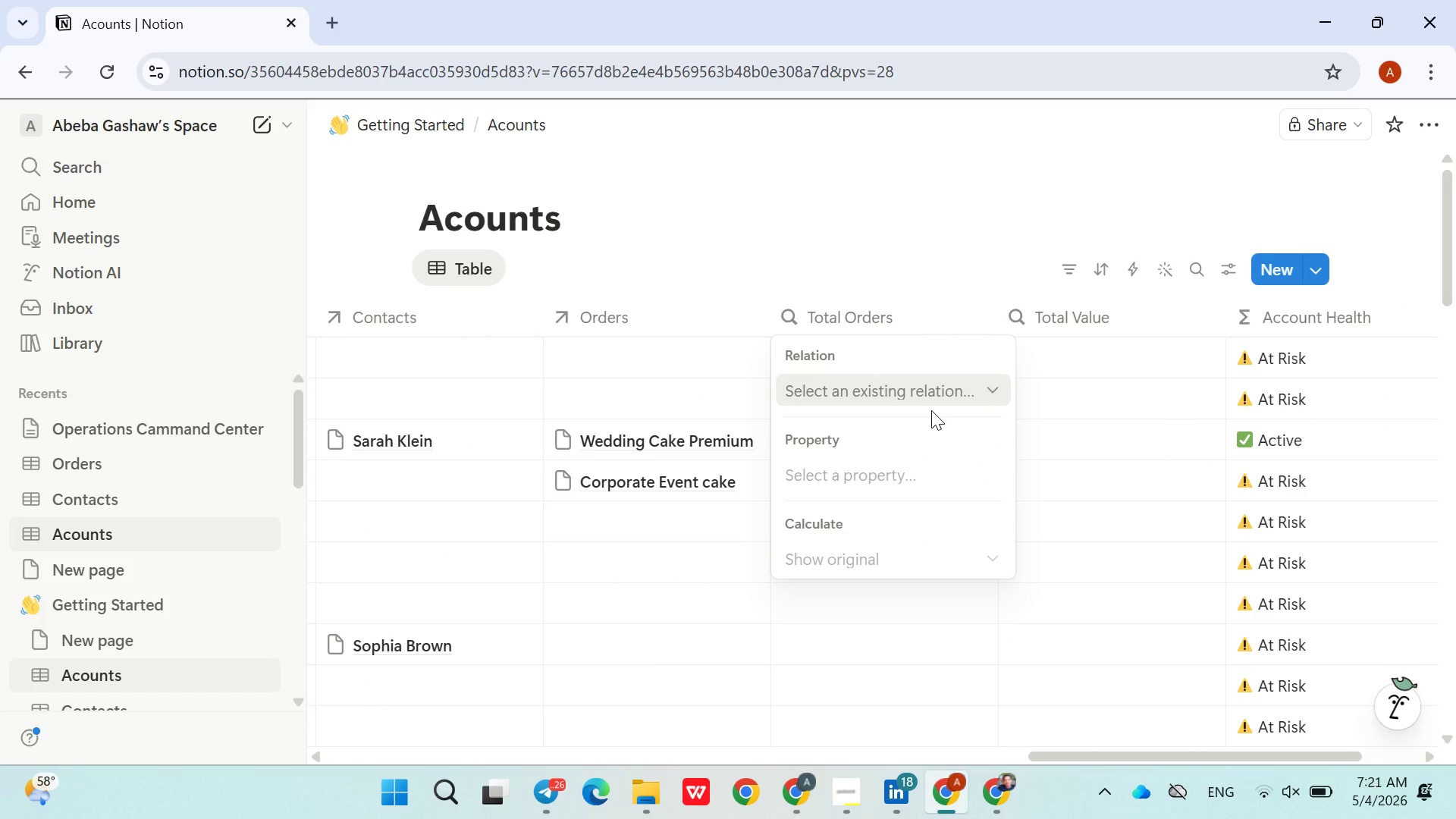 
left_click([931, 401])
 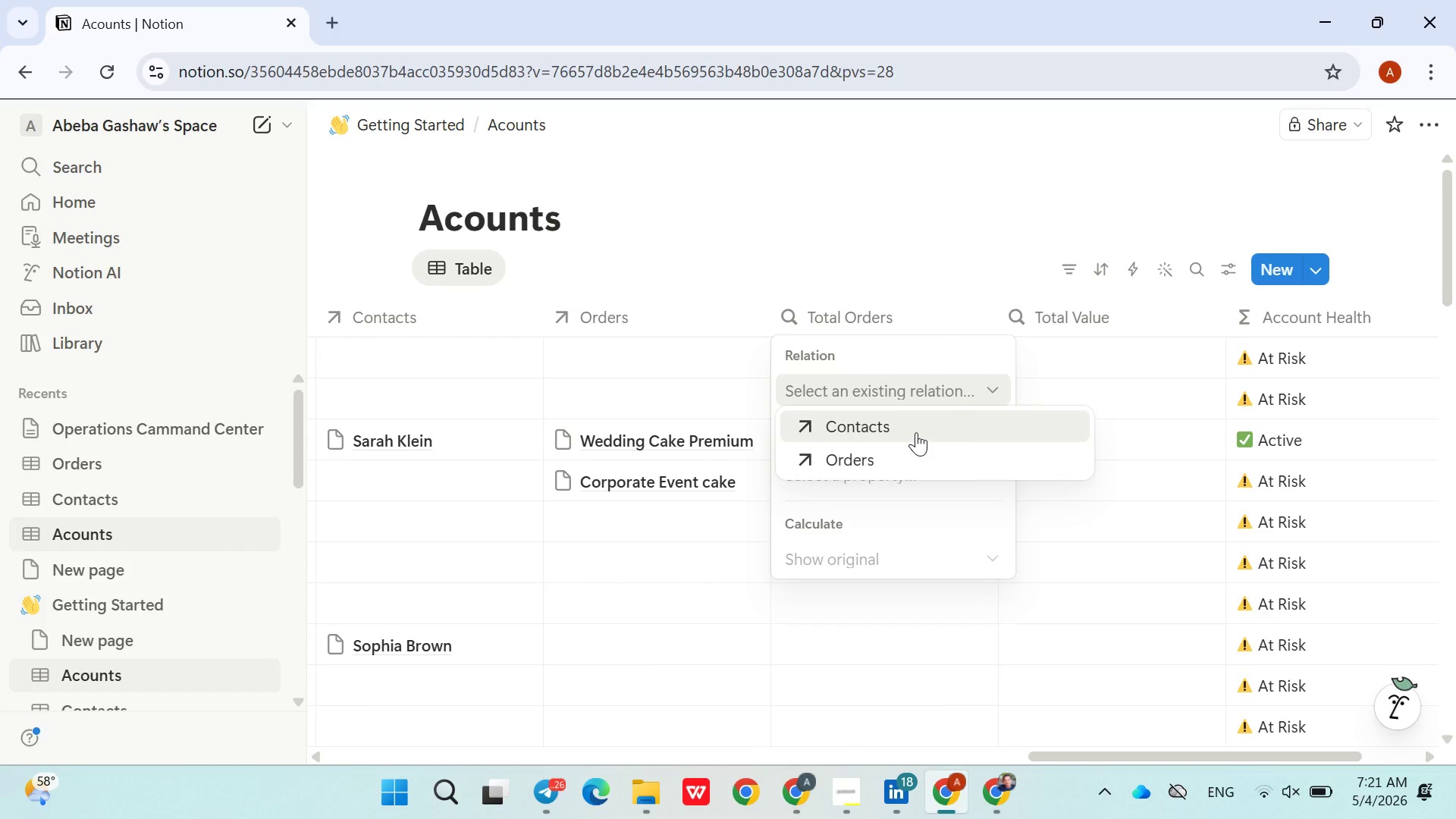 
left_click([916, 432])
 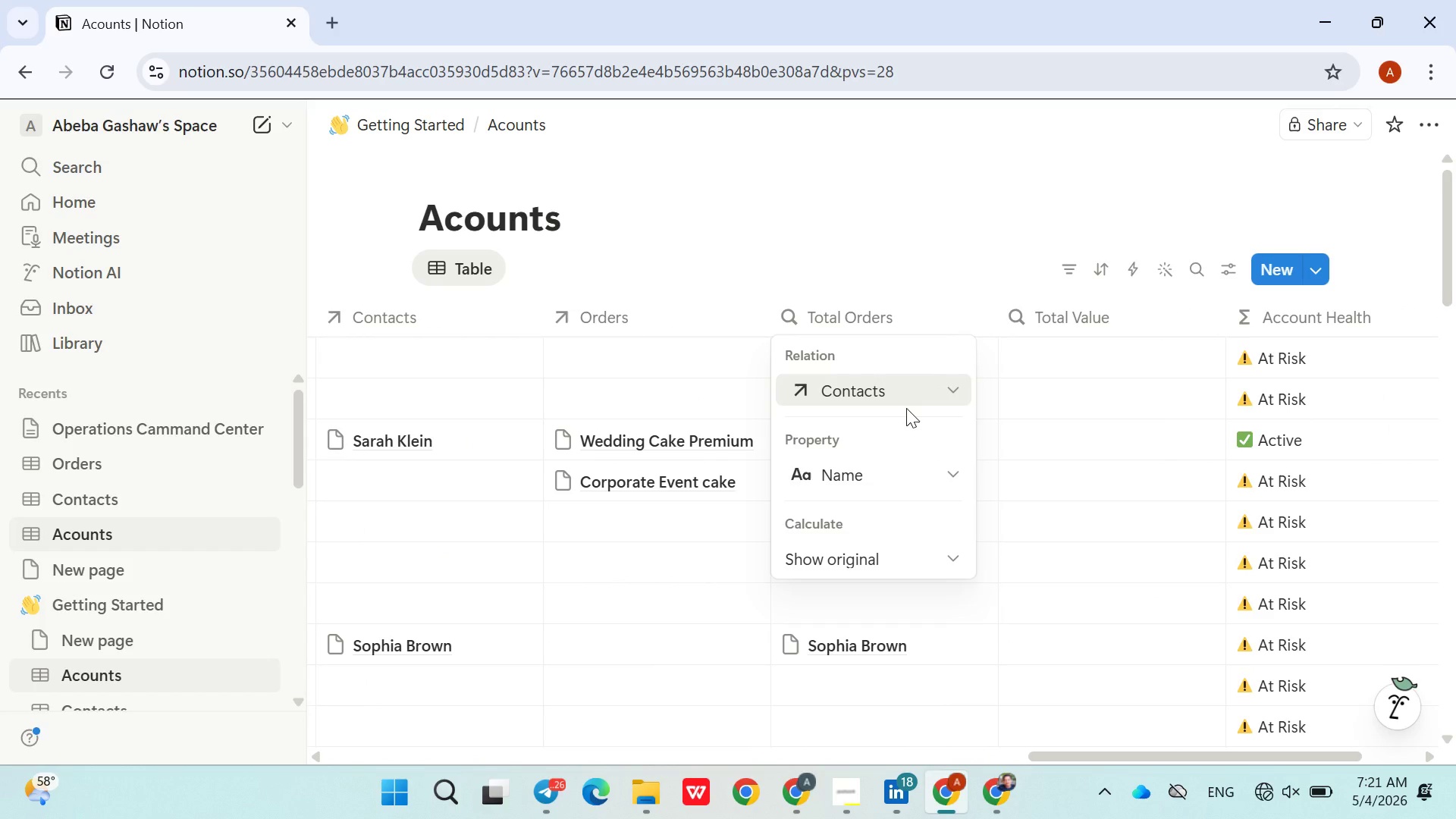 
left_click([909, 400])
 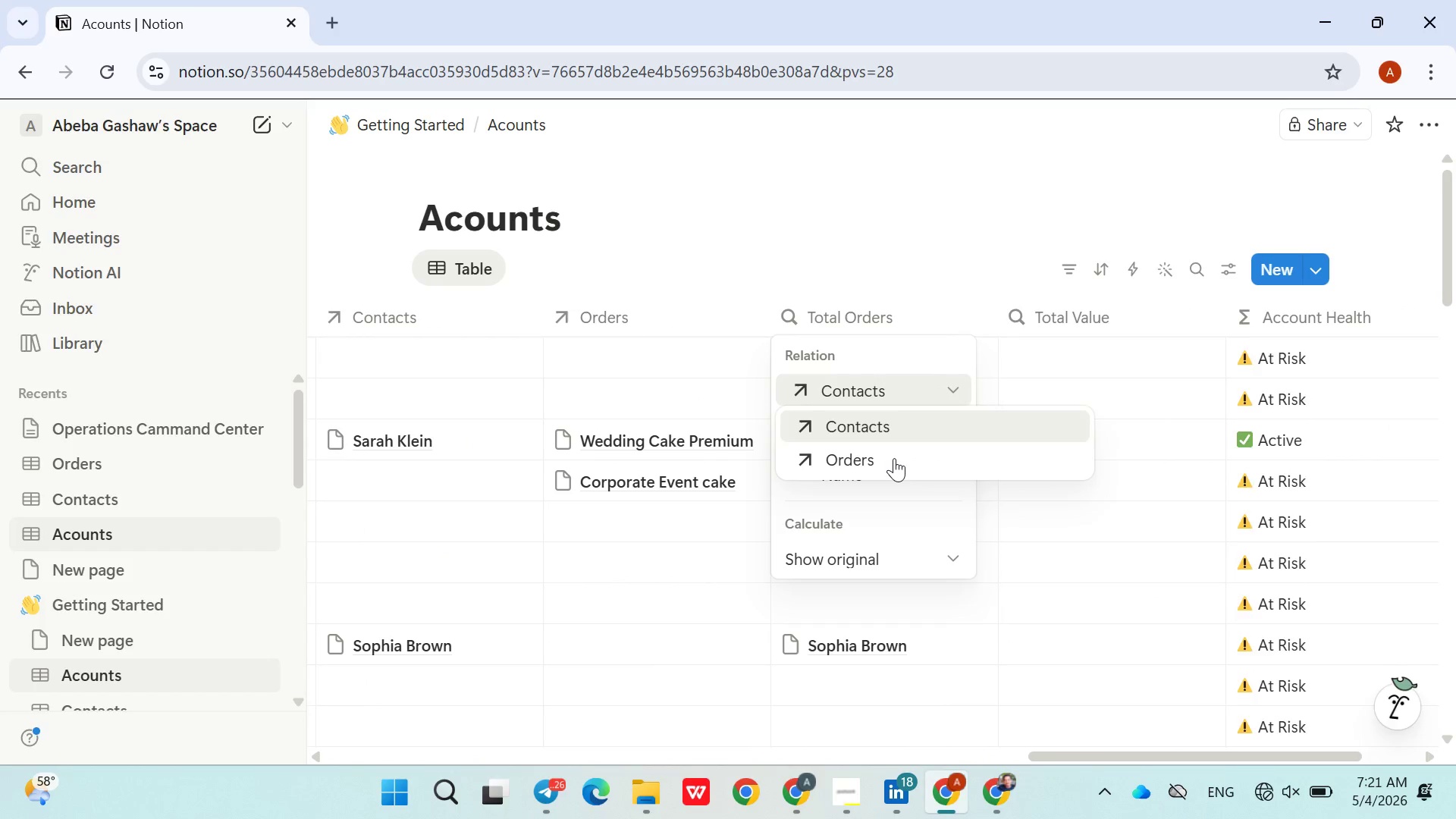 
left_click([894, 460])
 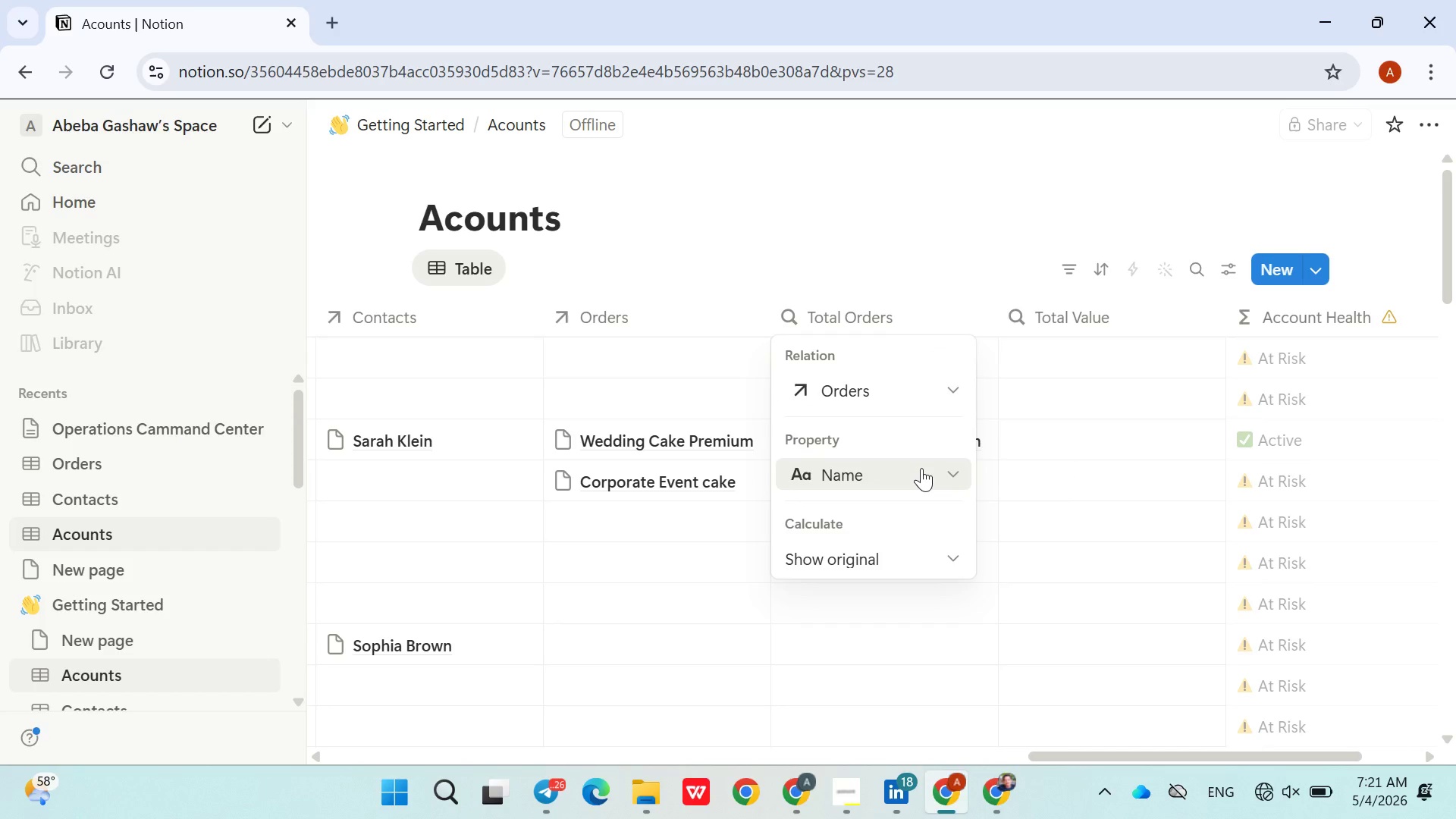 
left_click([927, 566])
 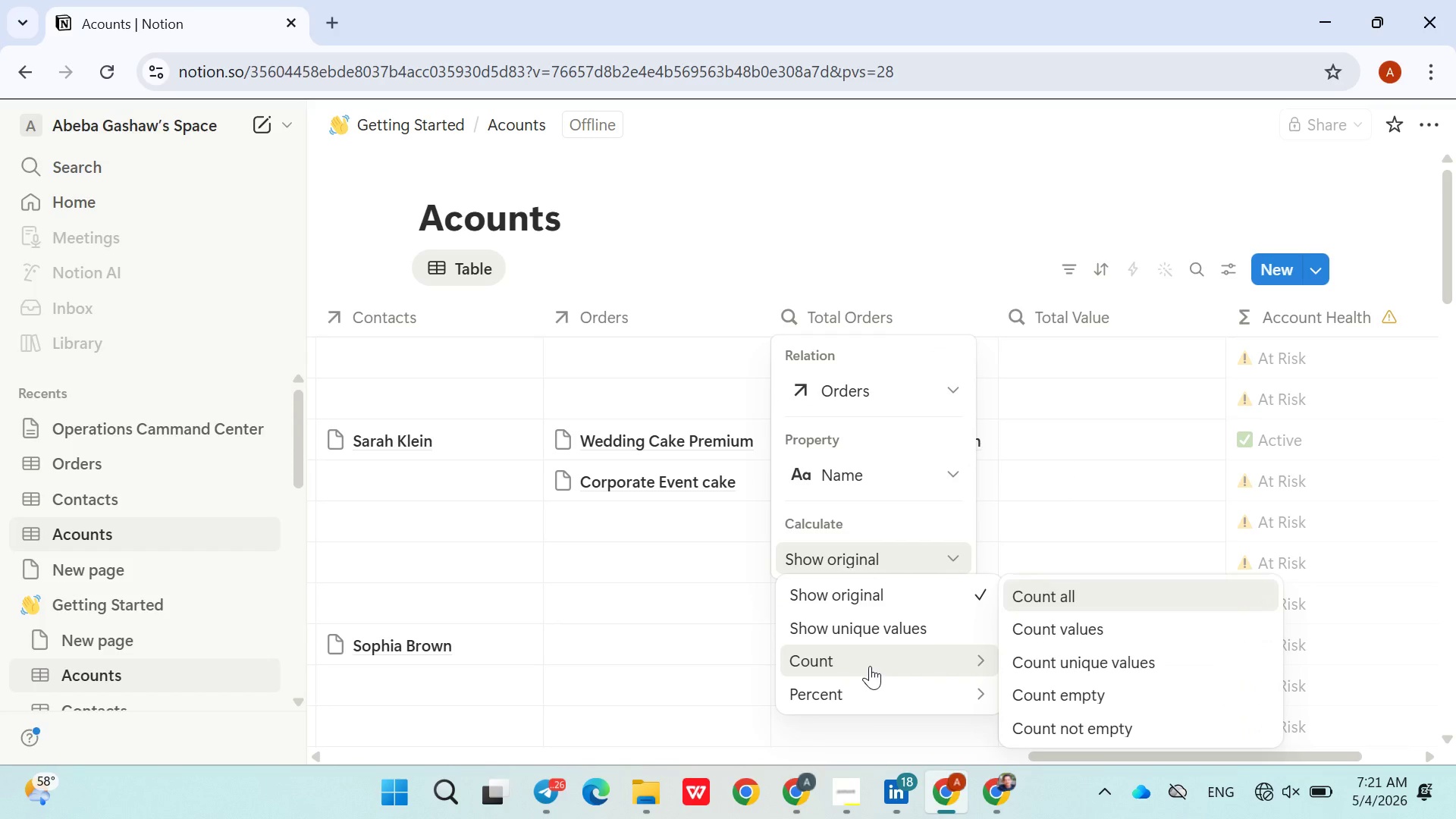 
left_click([1039, 597])
 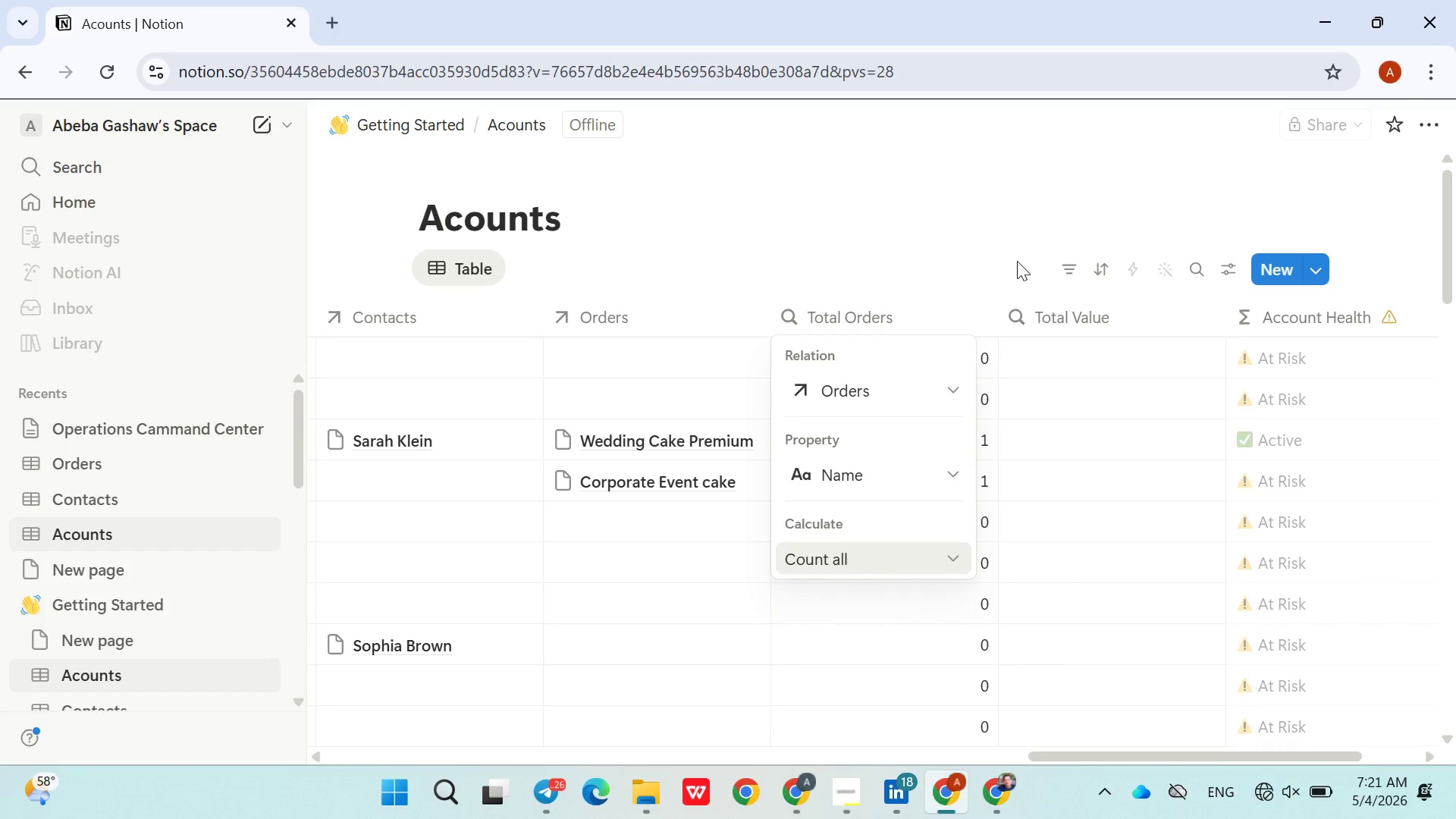 
left_click([1017, 261])
 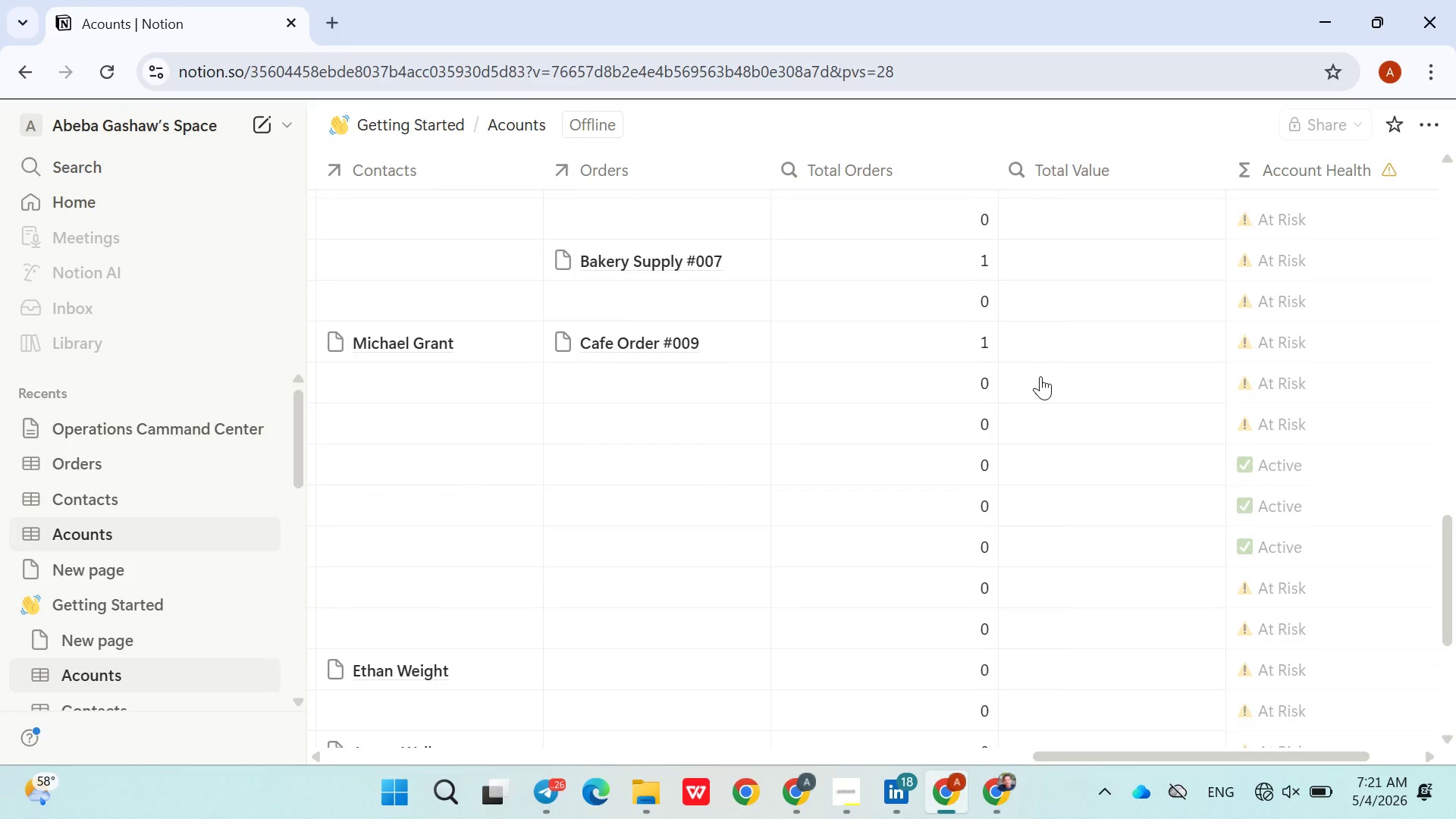 
wait(9.33)
 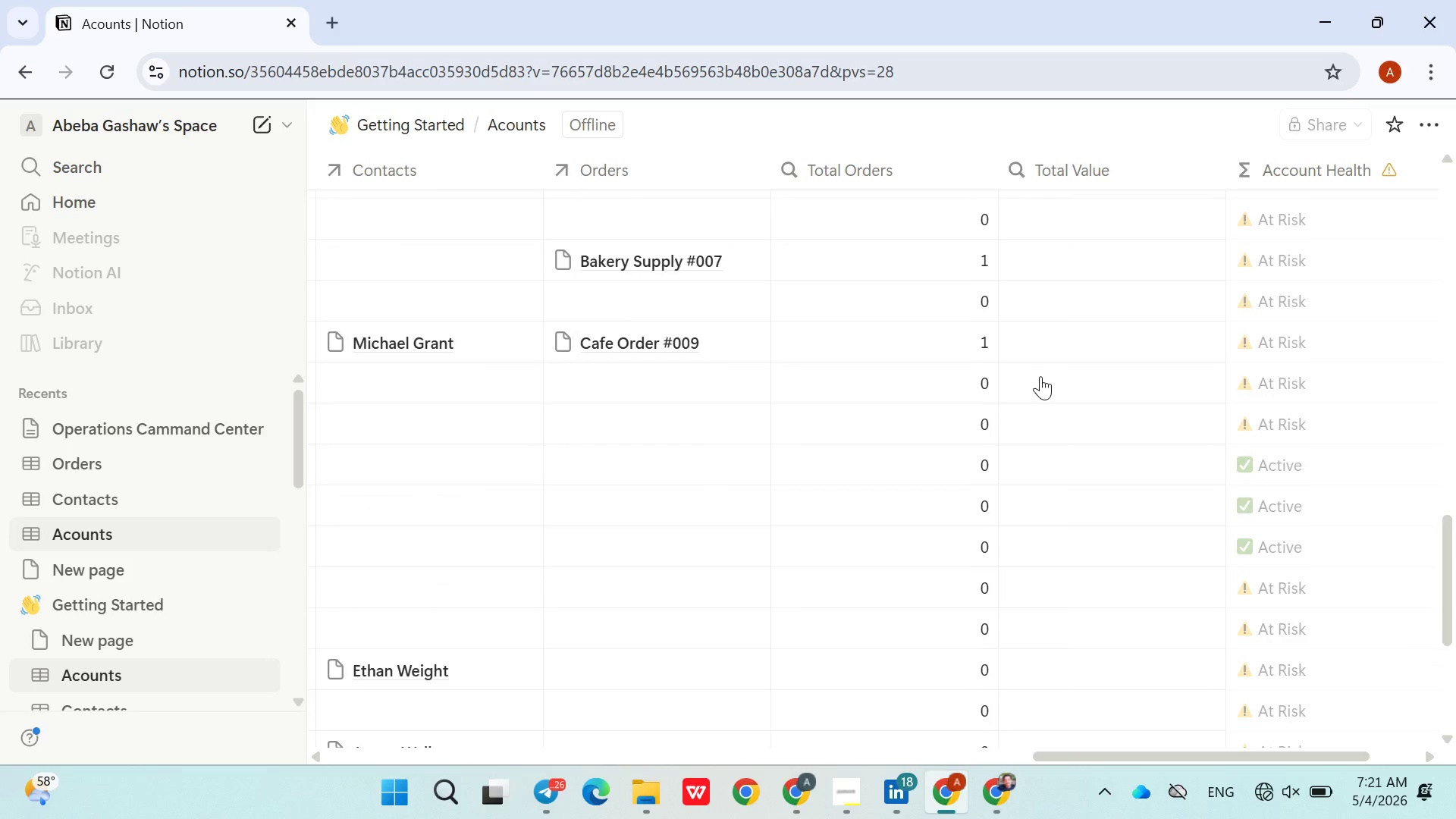 
left_click([1021, 356])
 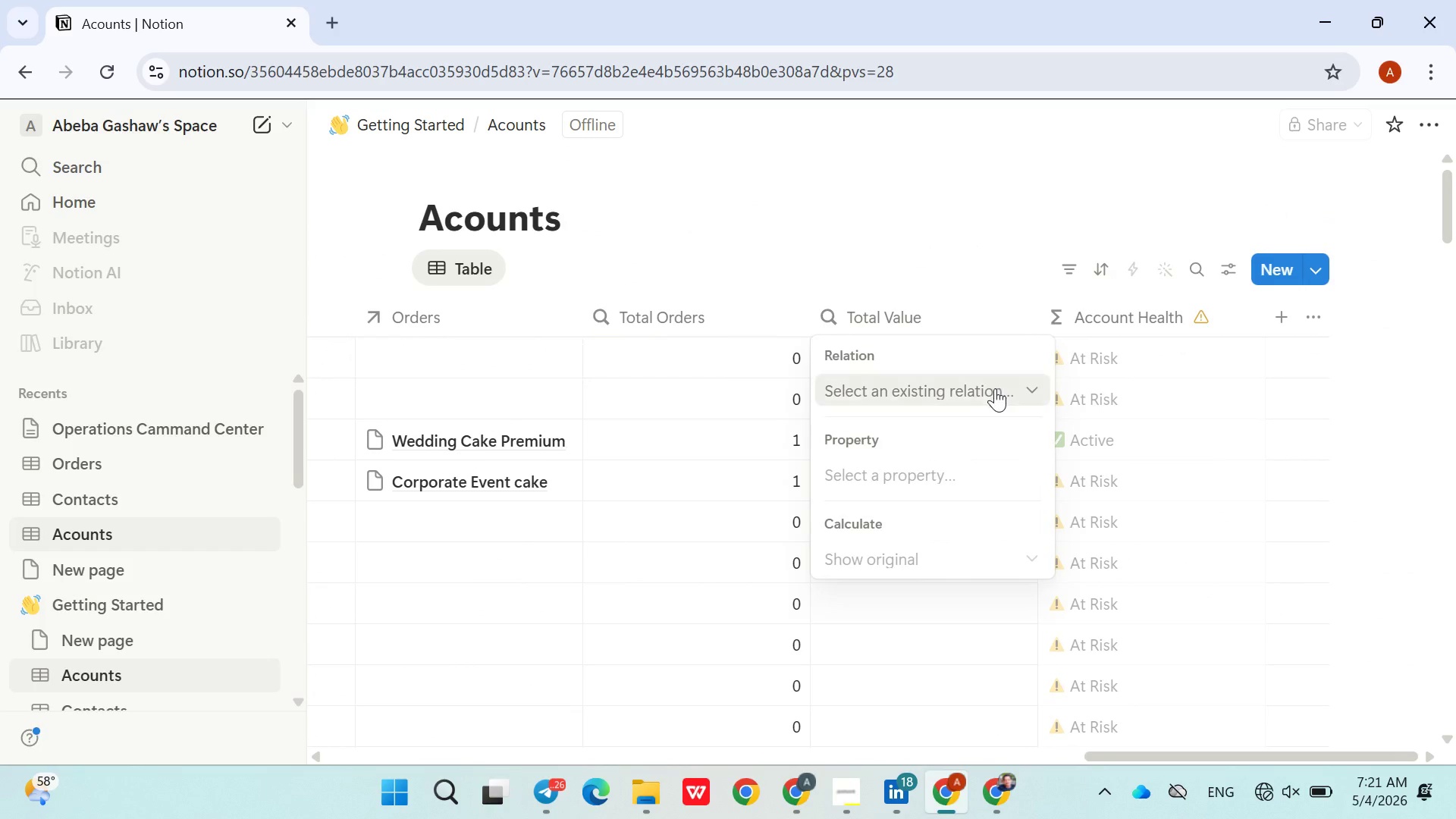 
left_click([995, 388])
 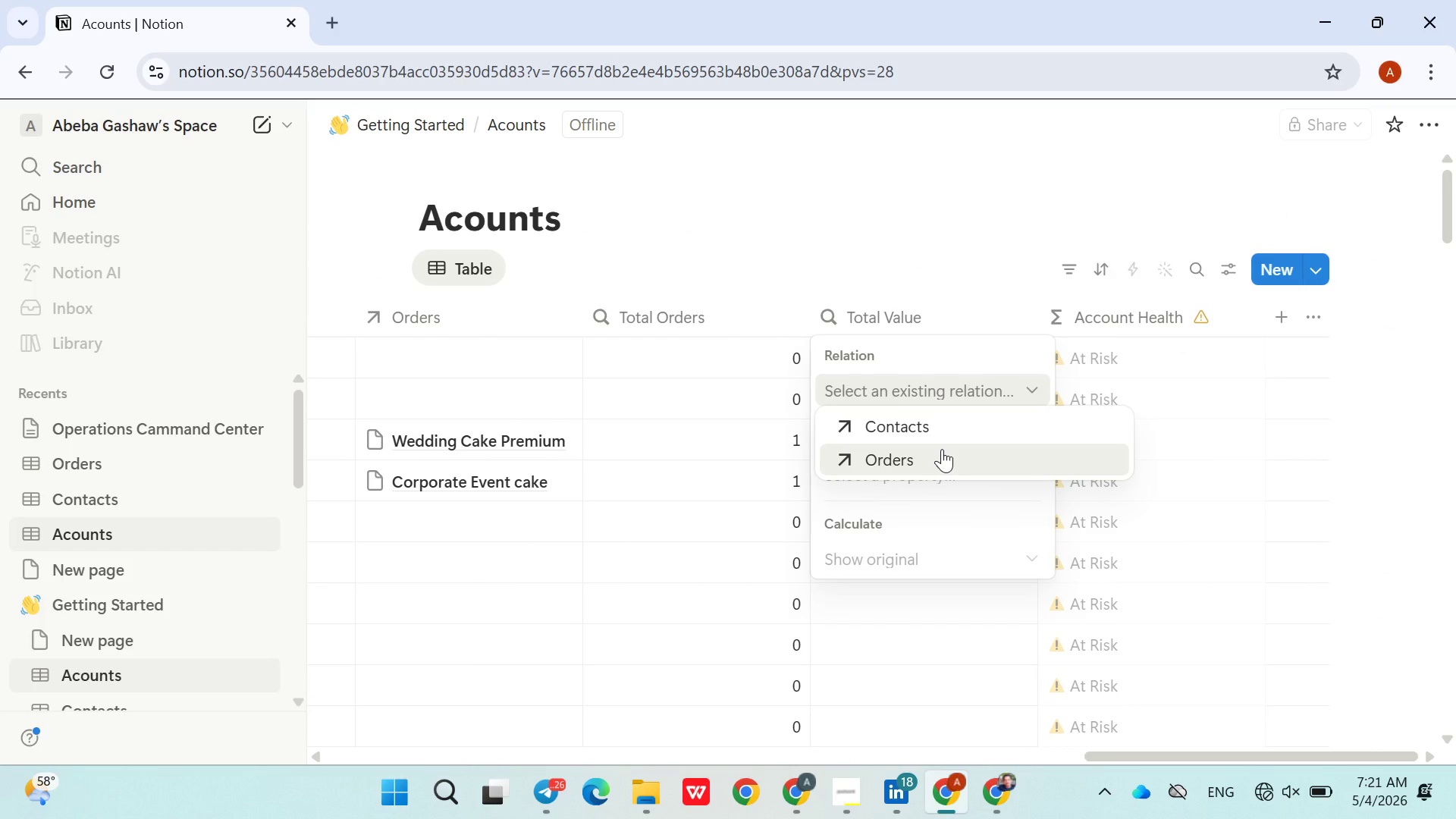 
left_click([942, 449])
 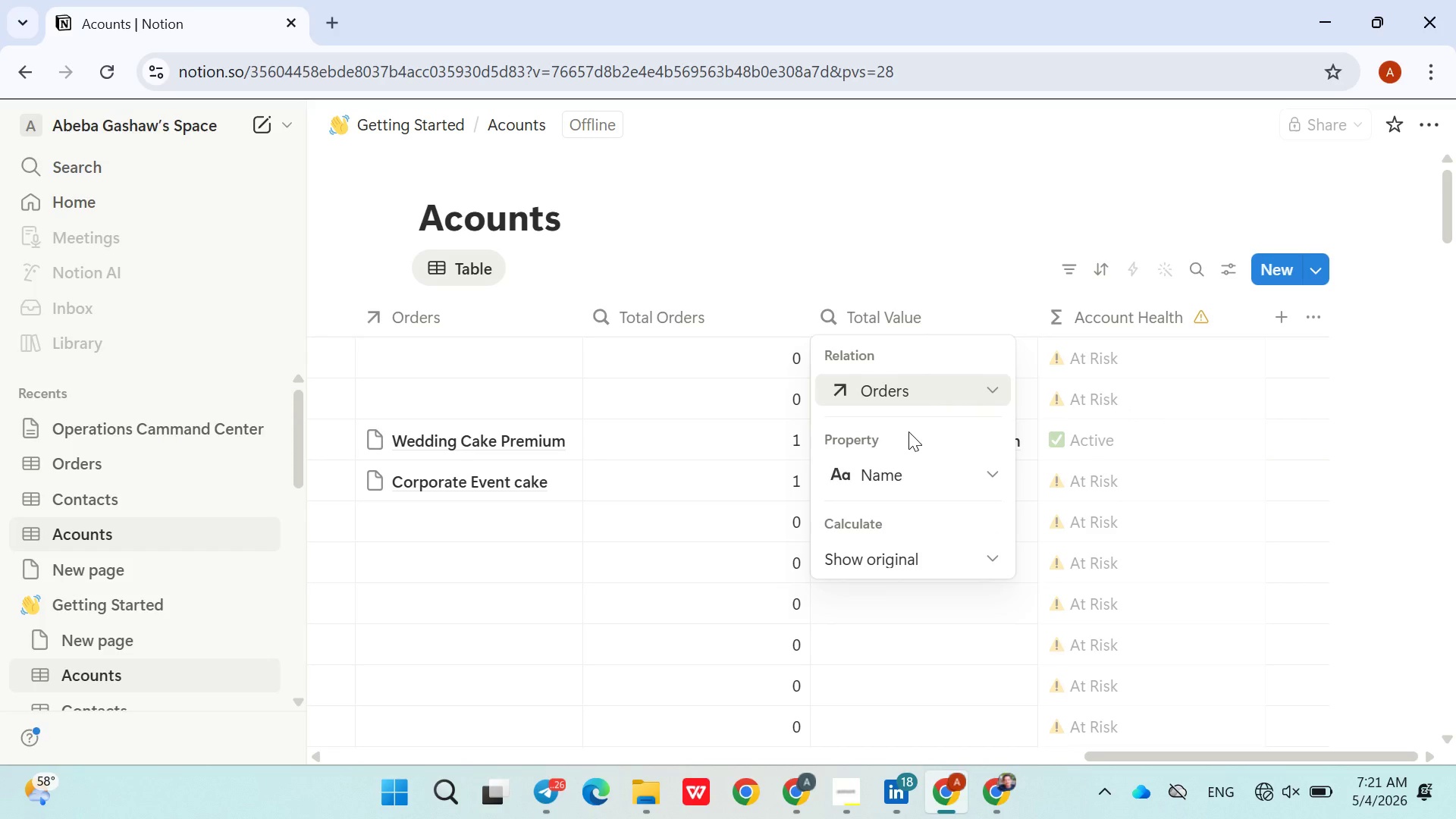 
left_click([905, 472])
 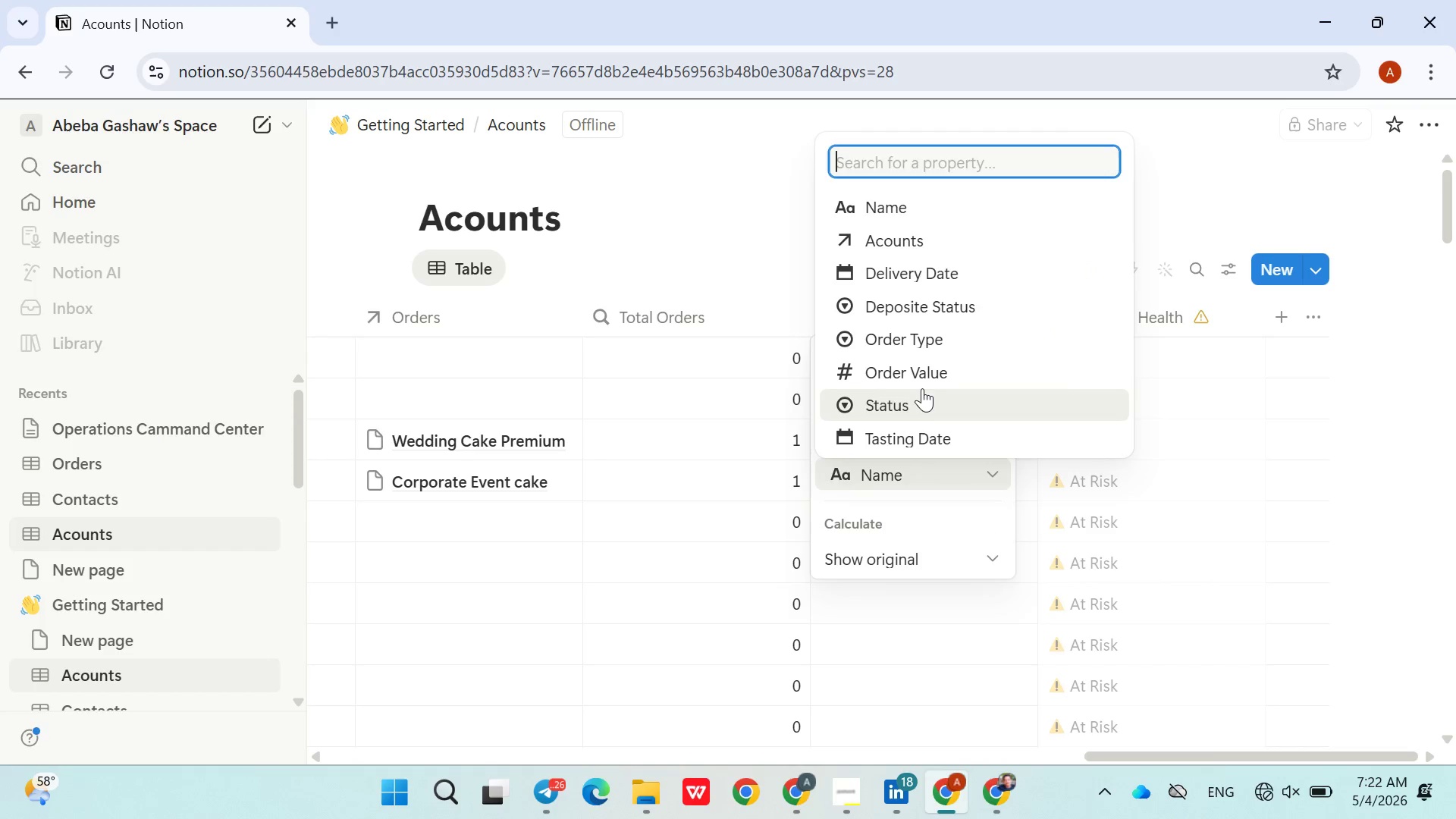 
left_click([925, 369])
 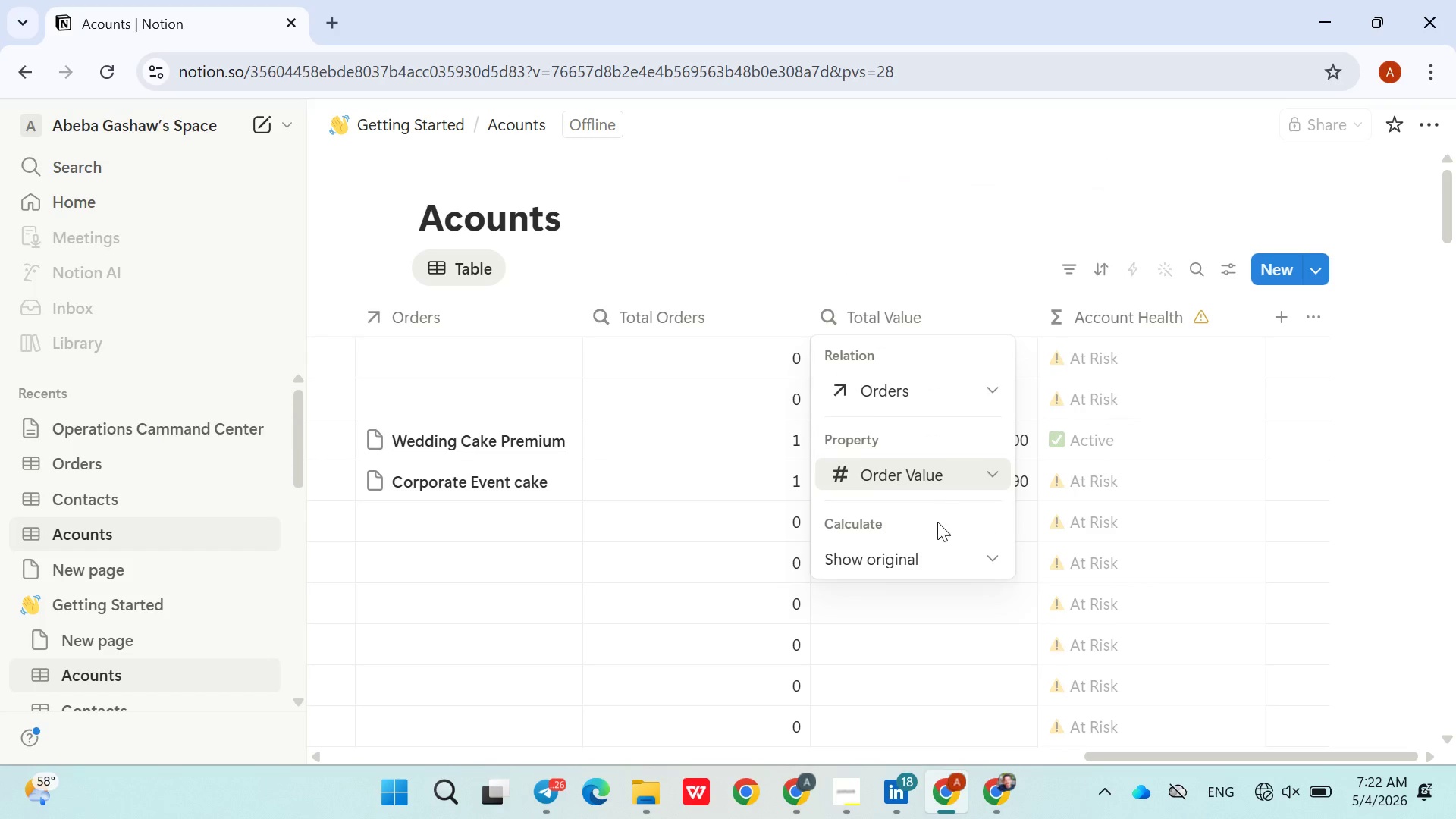 
left_click([939, 552])
 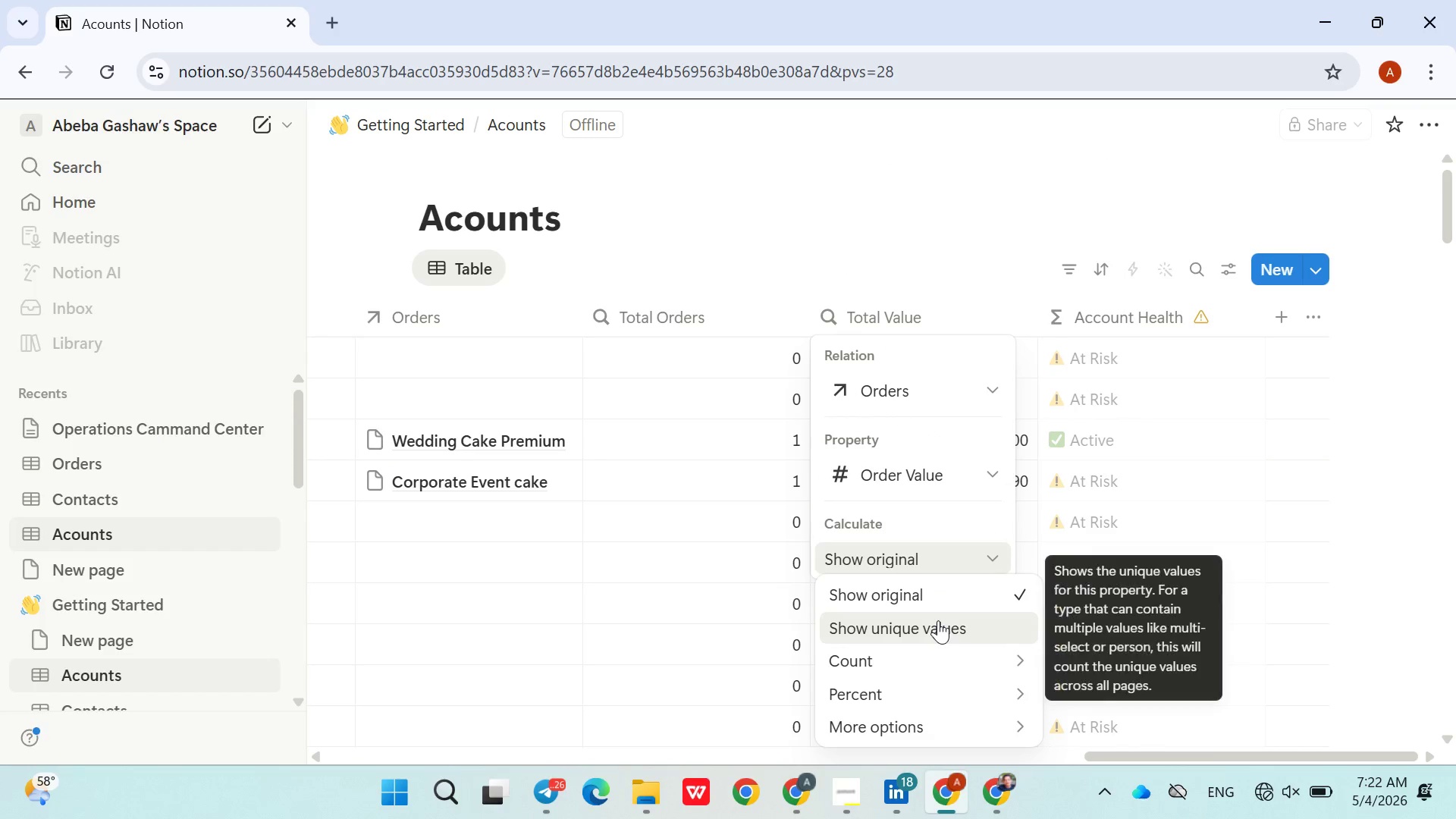 
mouse_move([948, 711])
 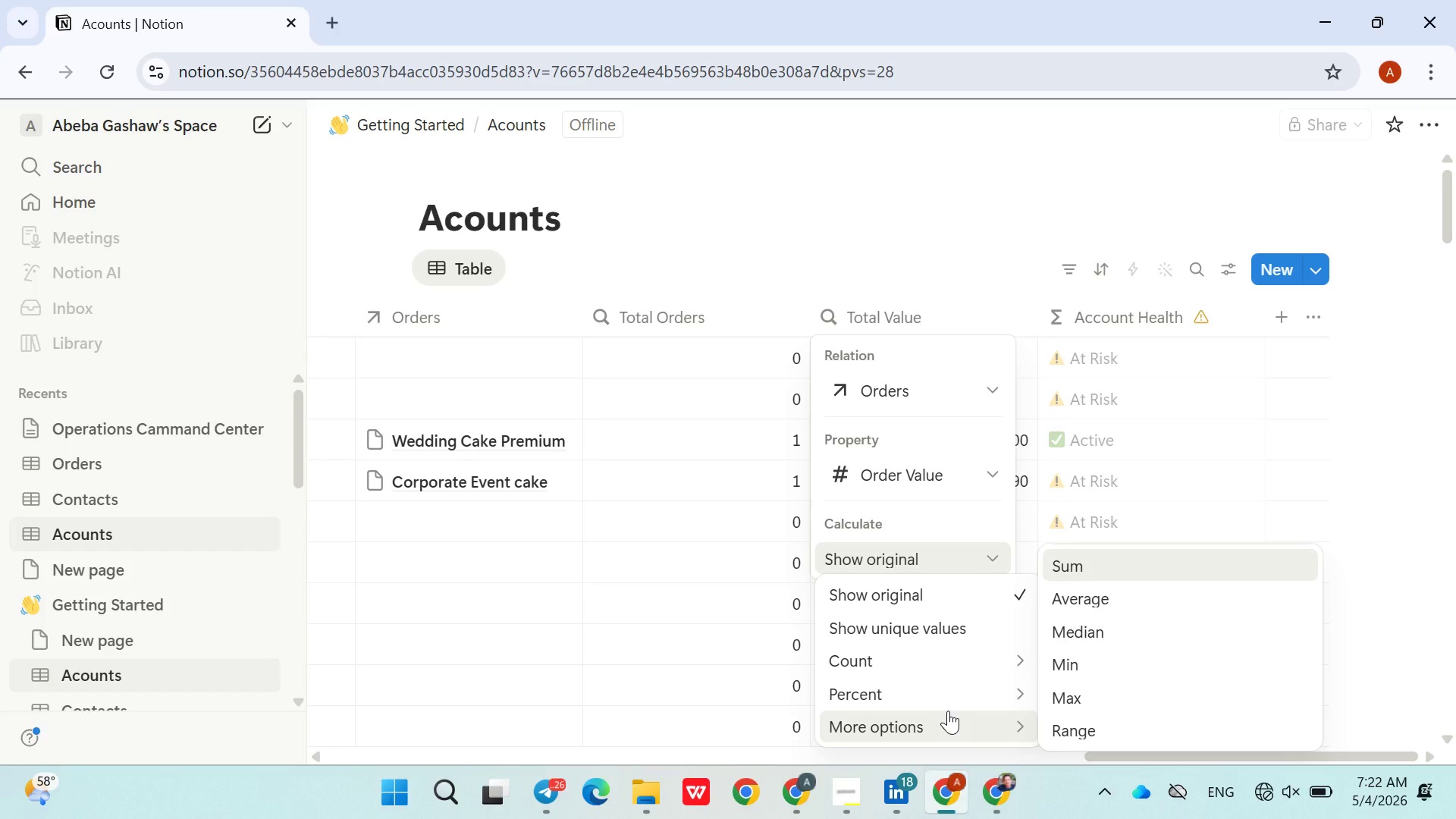 
mouse_move([965, 705])
 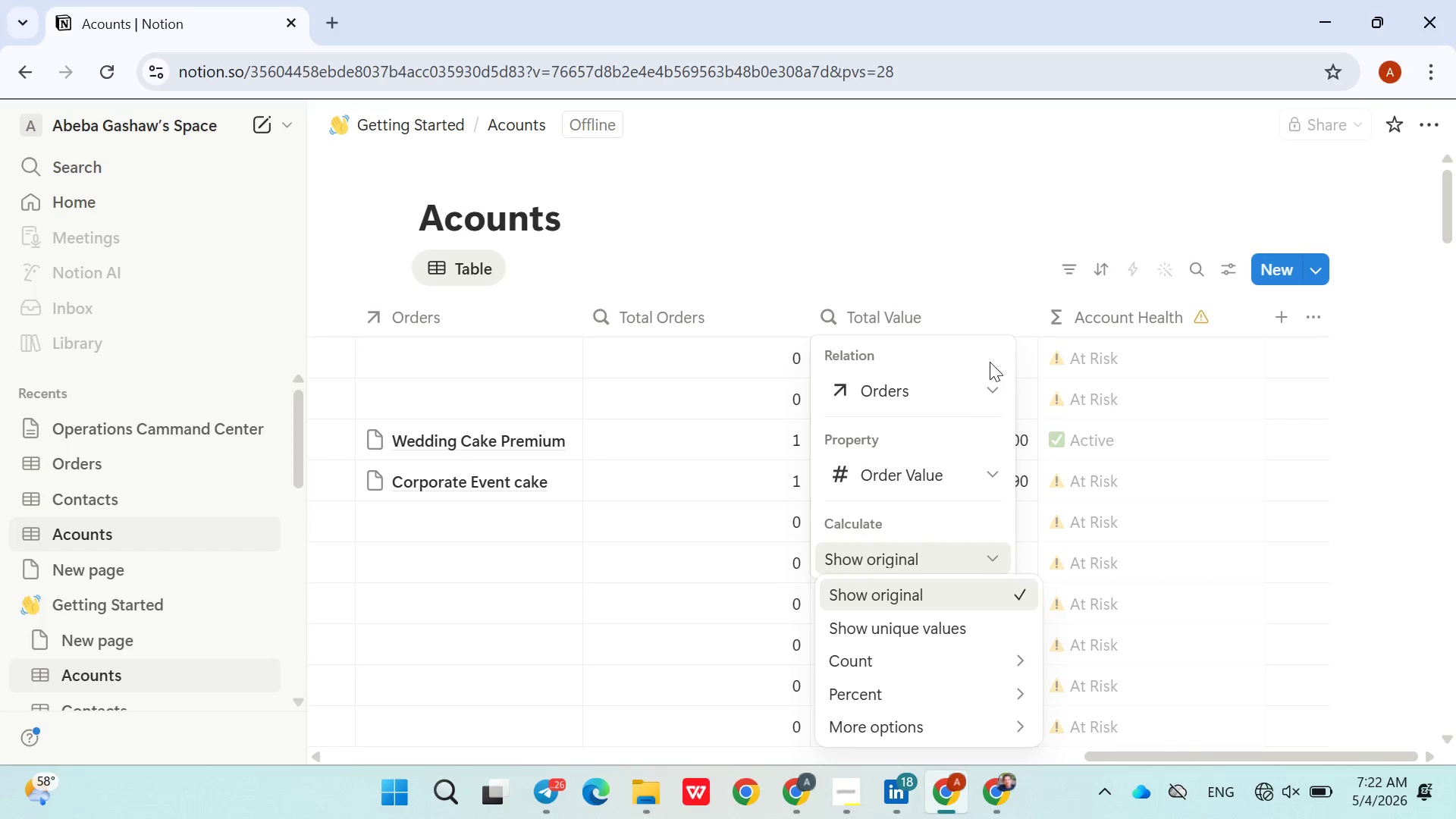 
wait(12.18)
 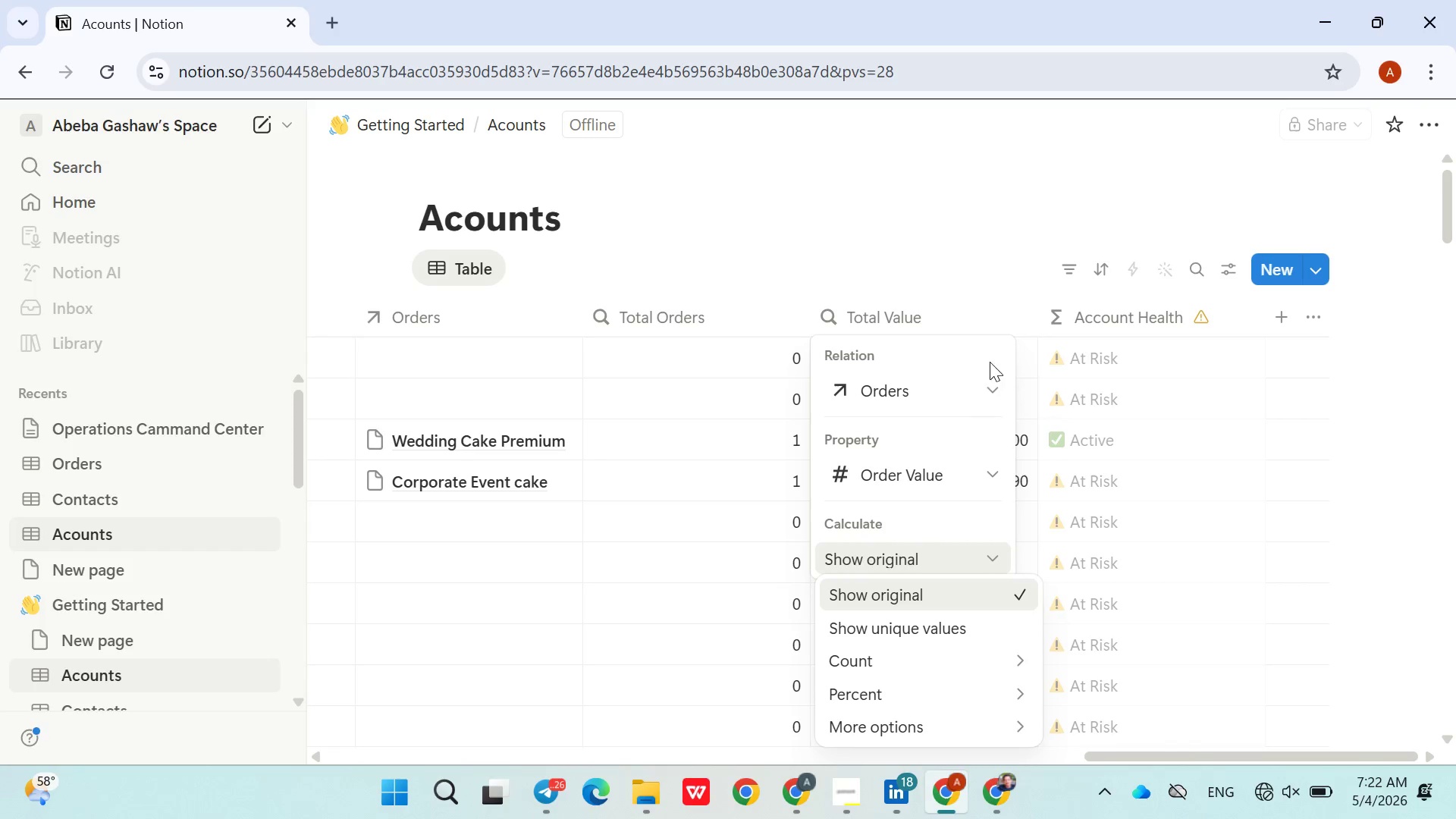 
left_click([1090, 566])
 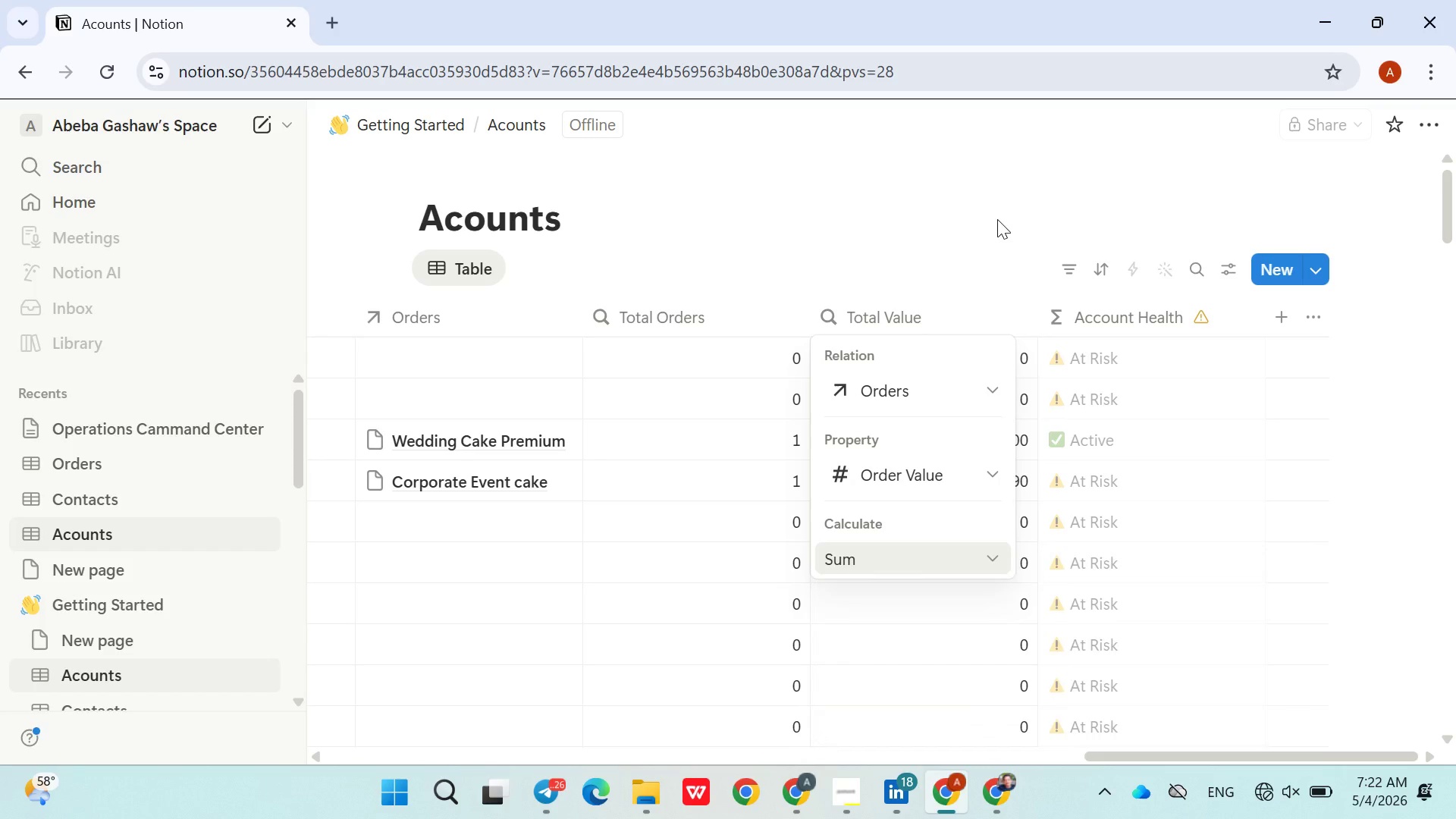 
left_click([997, 219])
 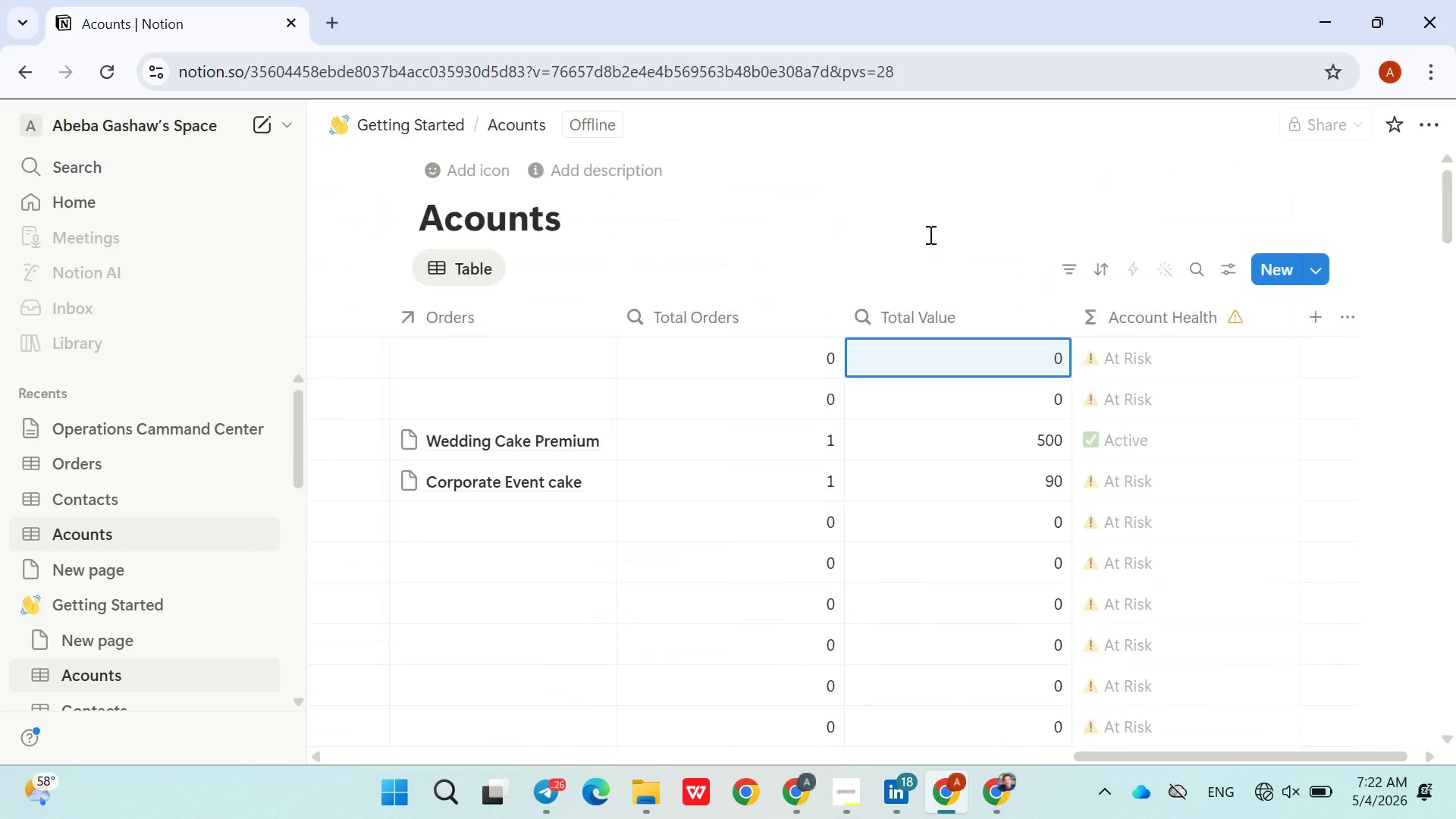 
wait(5.95)
 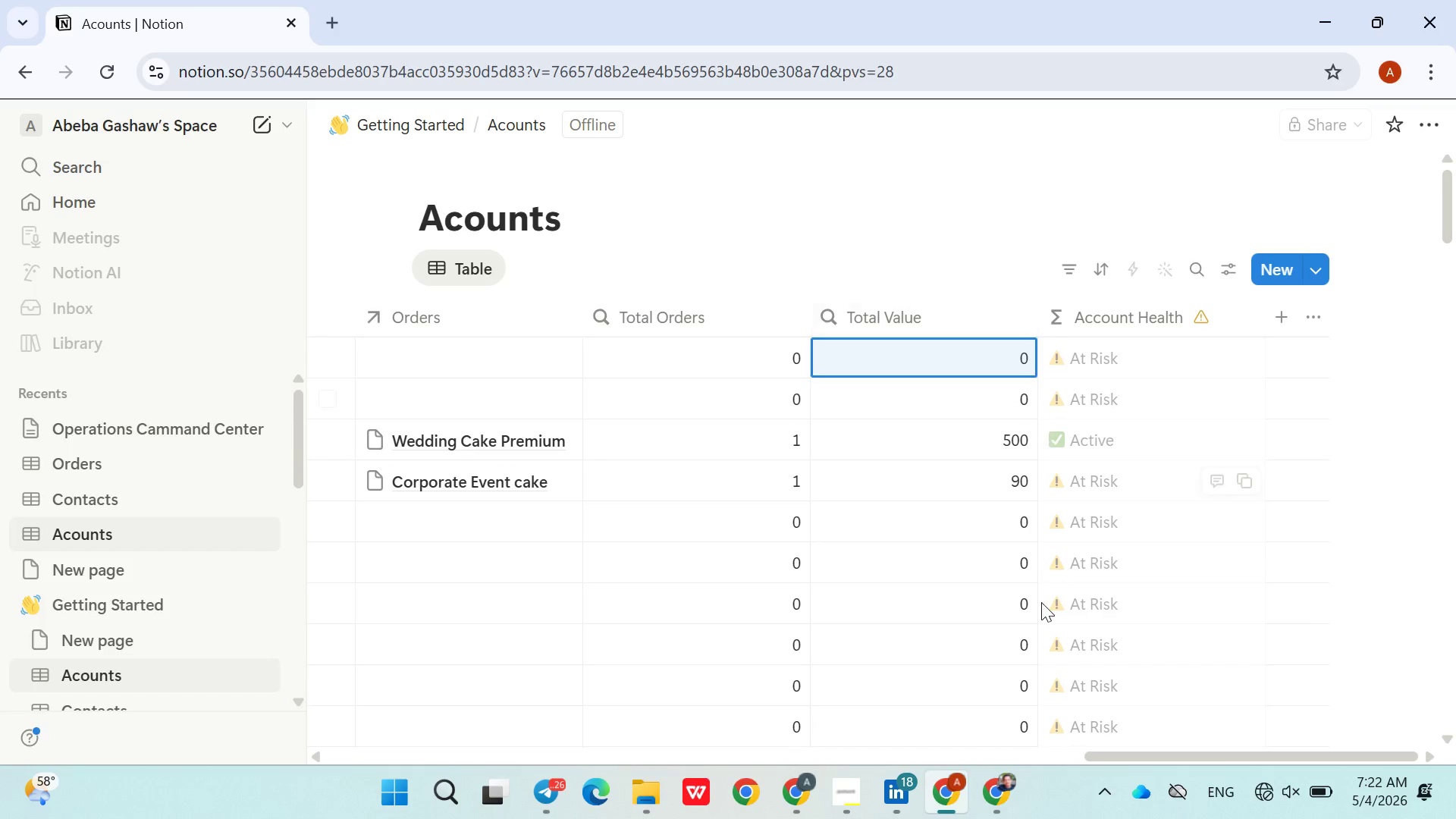 
scroll: coordinate [929, 234], scroll_direction: none, amount: 0.0
 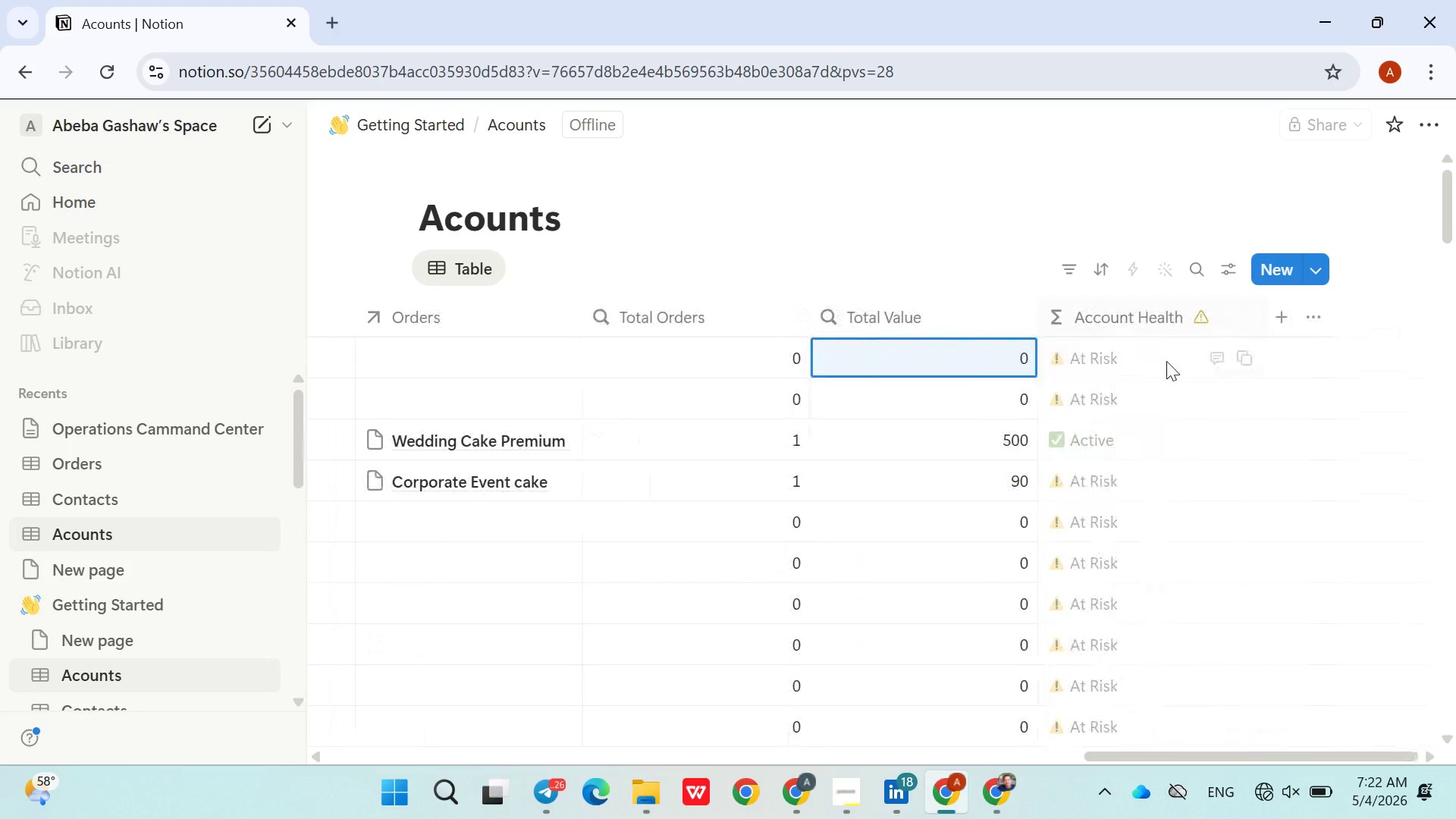 
left_click([1166, 361])
 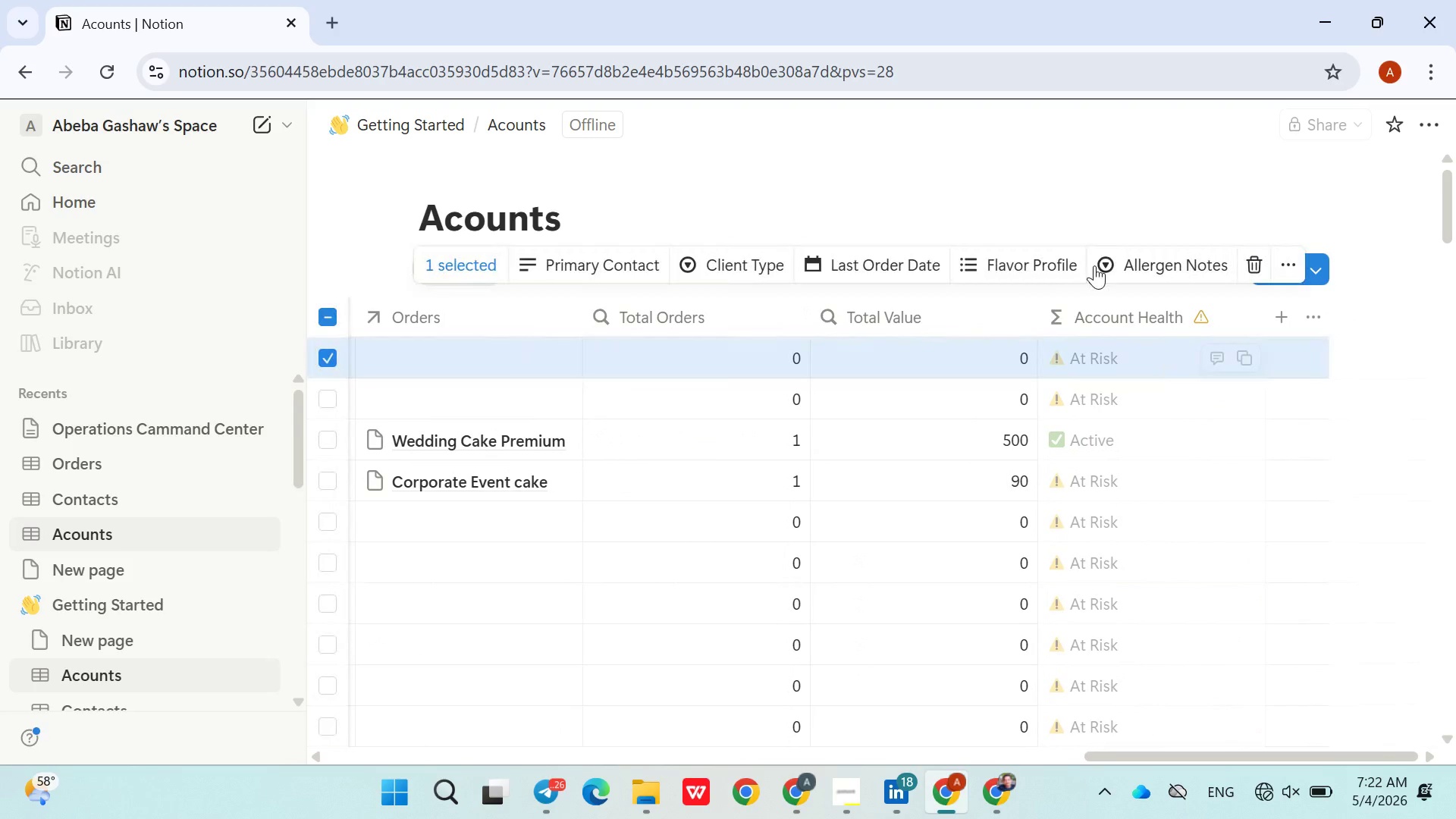 
left_click([1040, 163])
 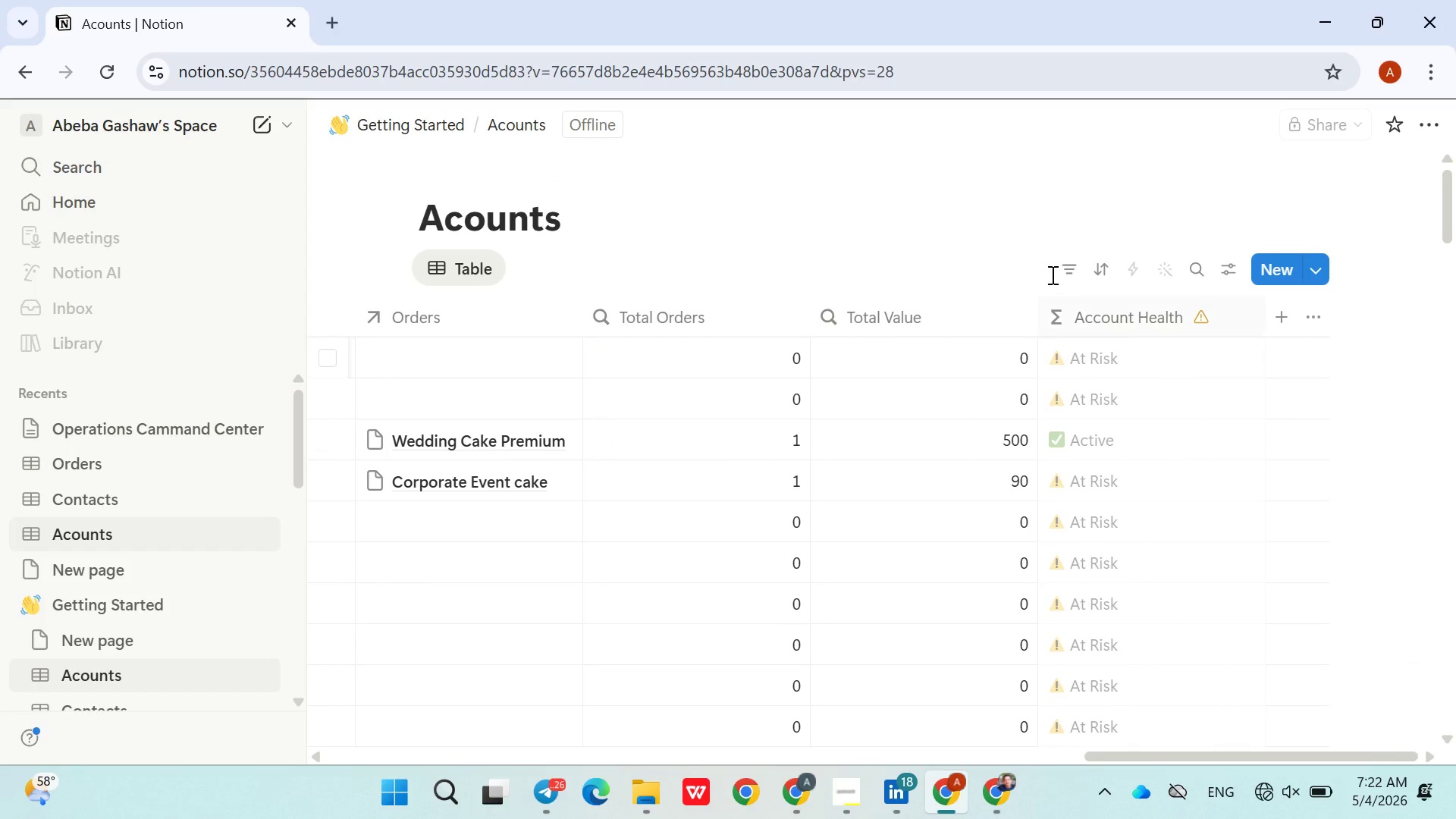 
left_click([936, 194])
 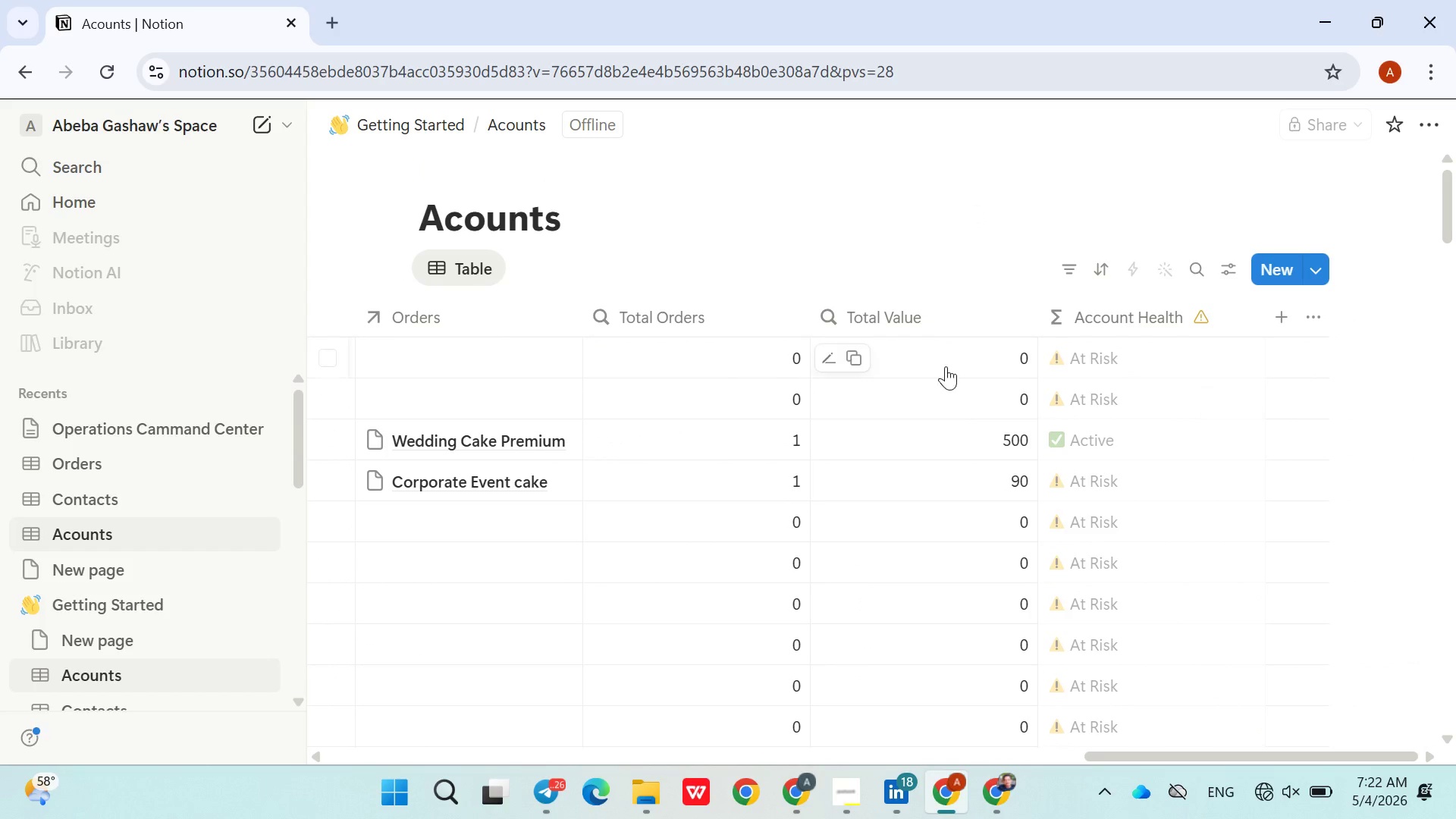 
left_click([940, 365])
 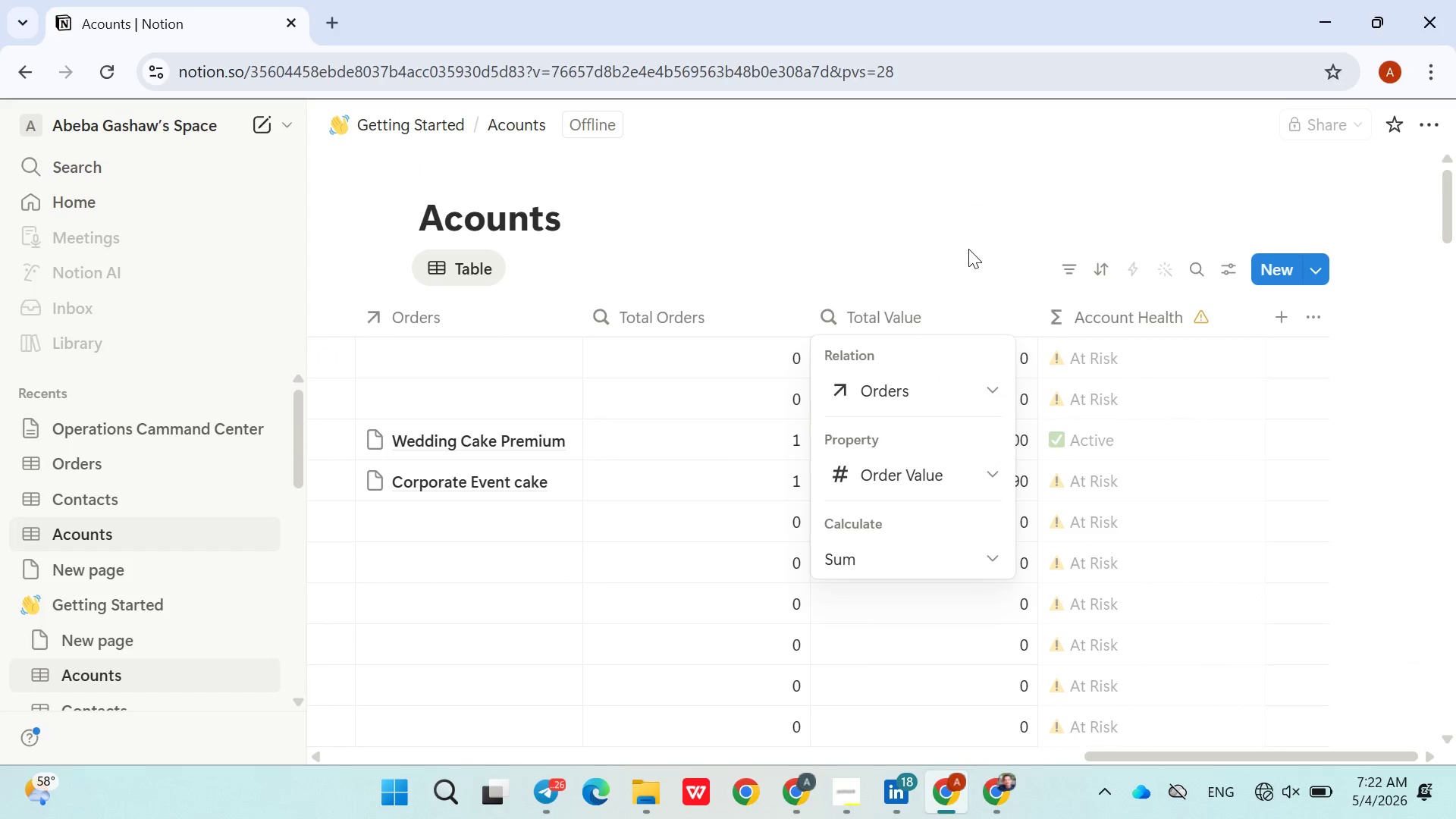 
left_click([968, 249])
 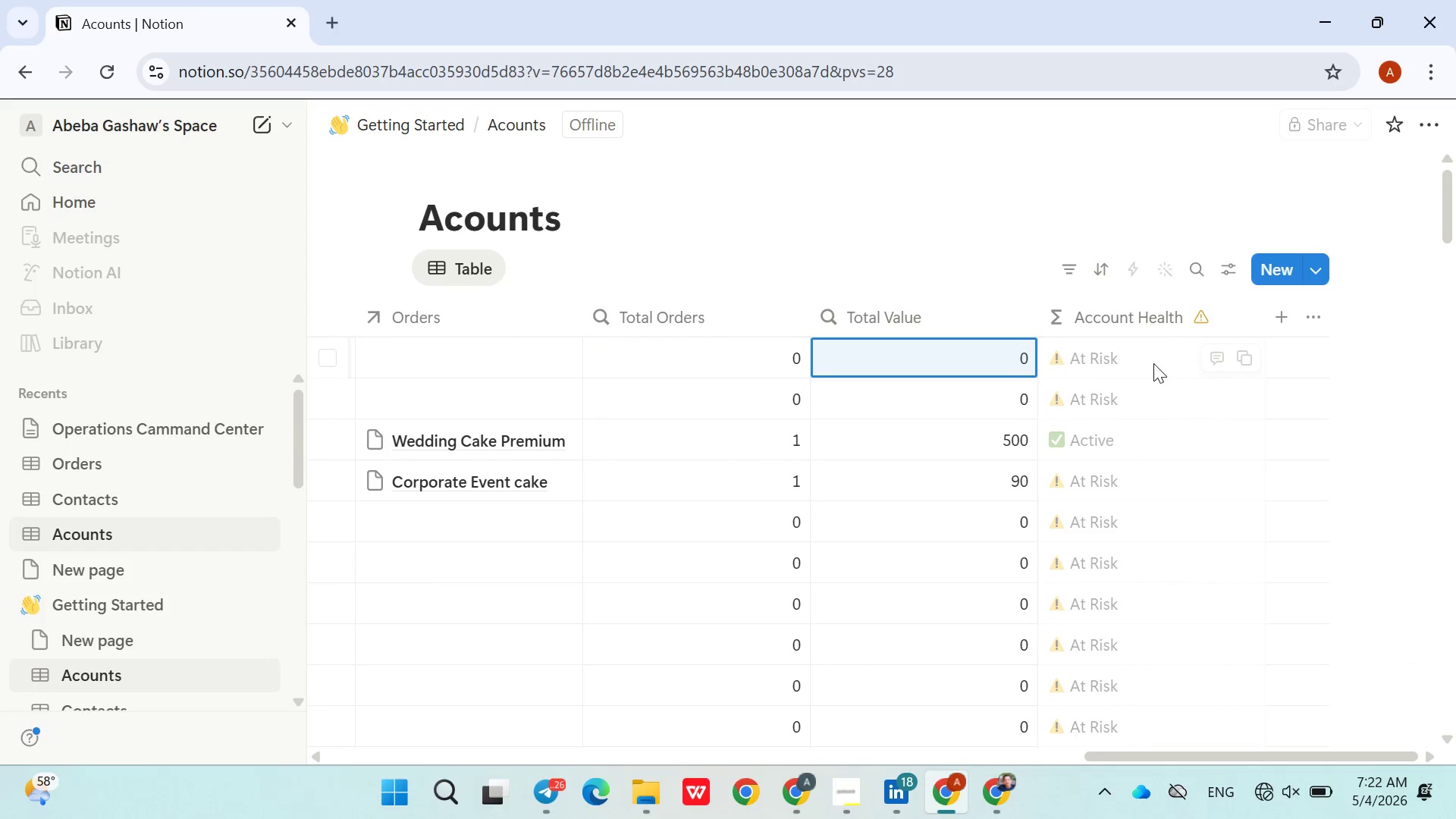 
left_click([1153, 363])
 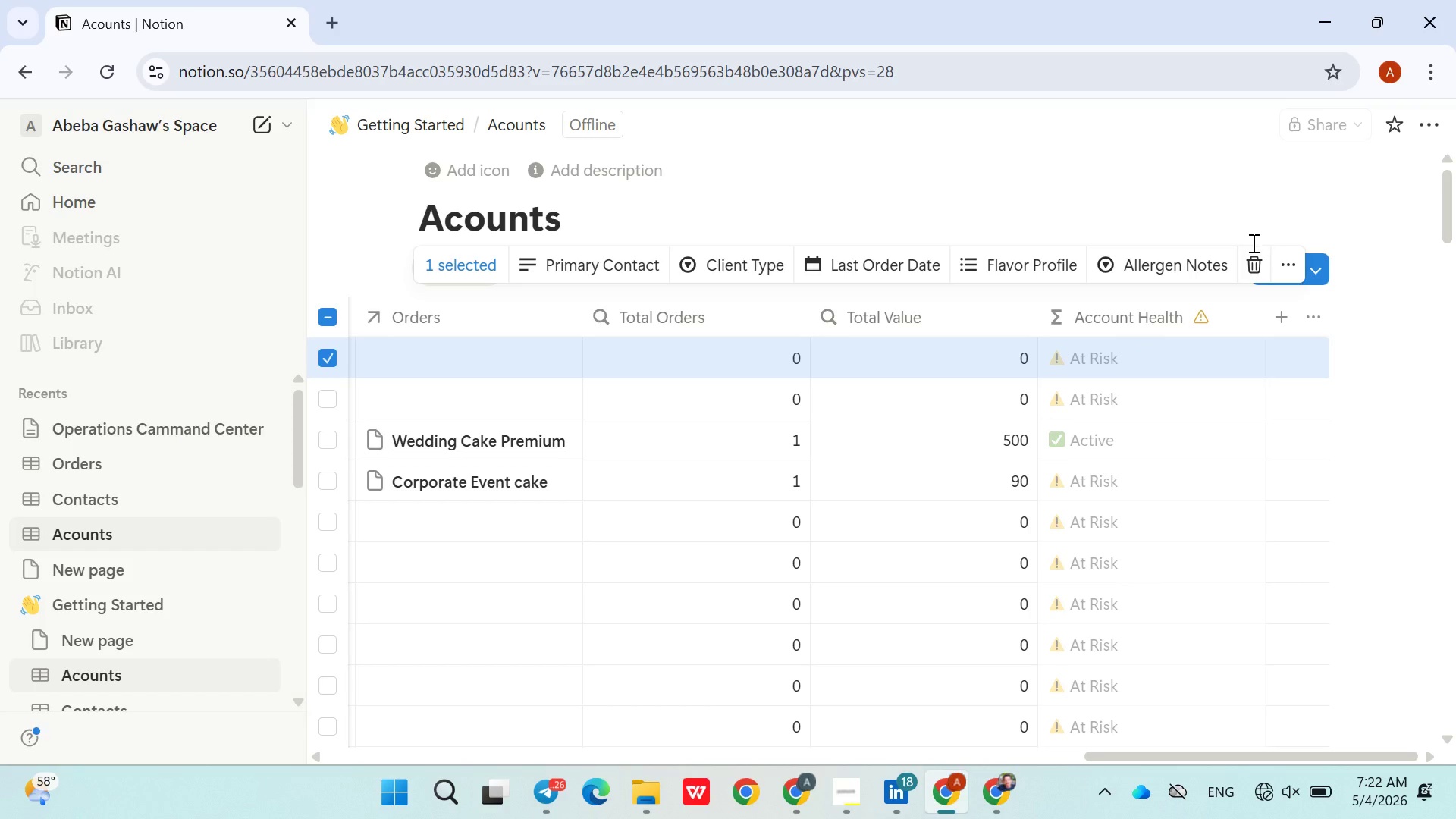 
left_click([1197, 190])
 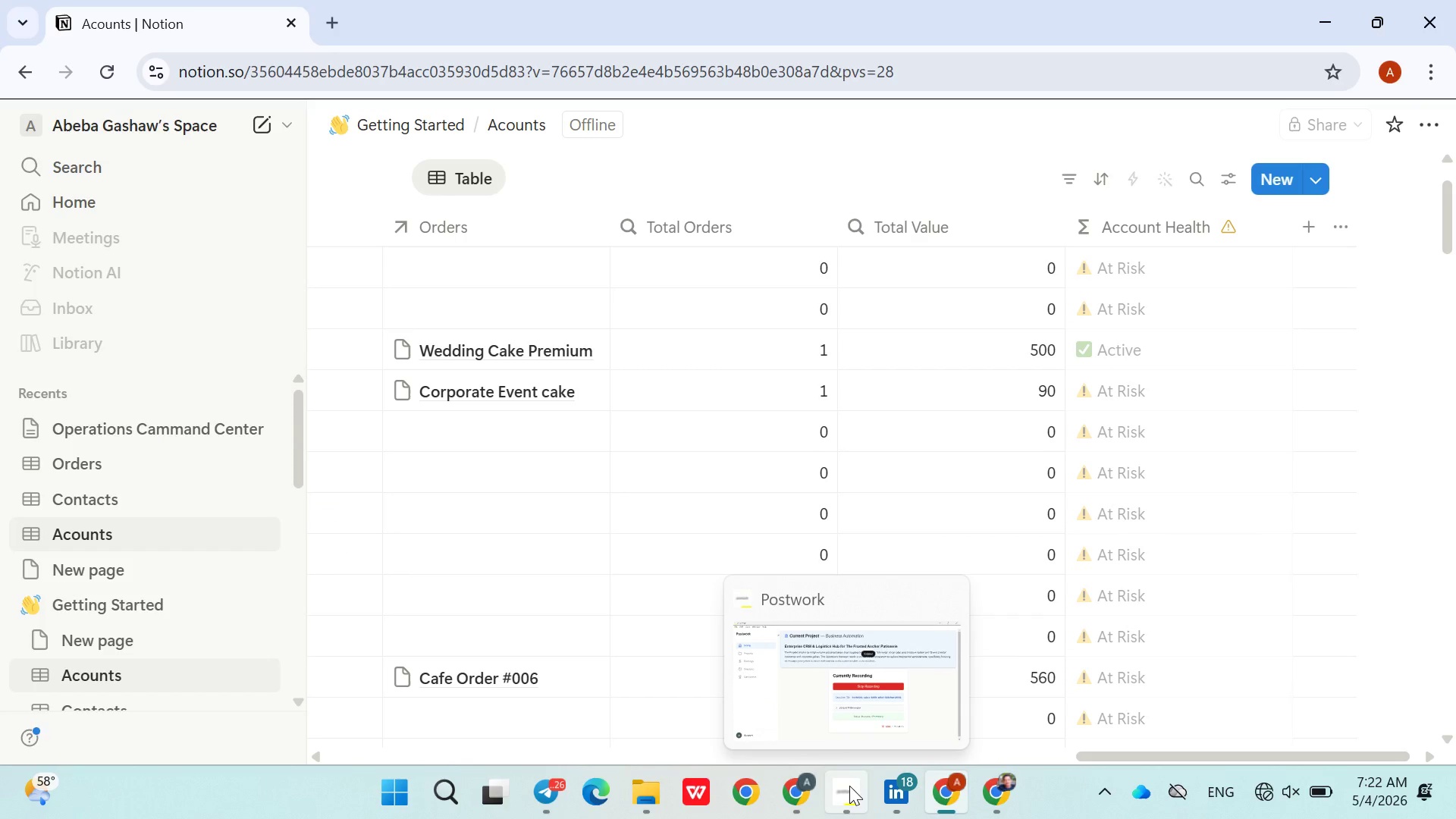 
wait(20.08)
 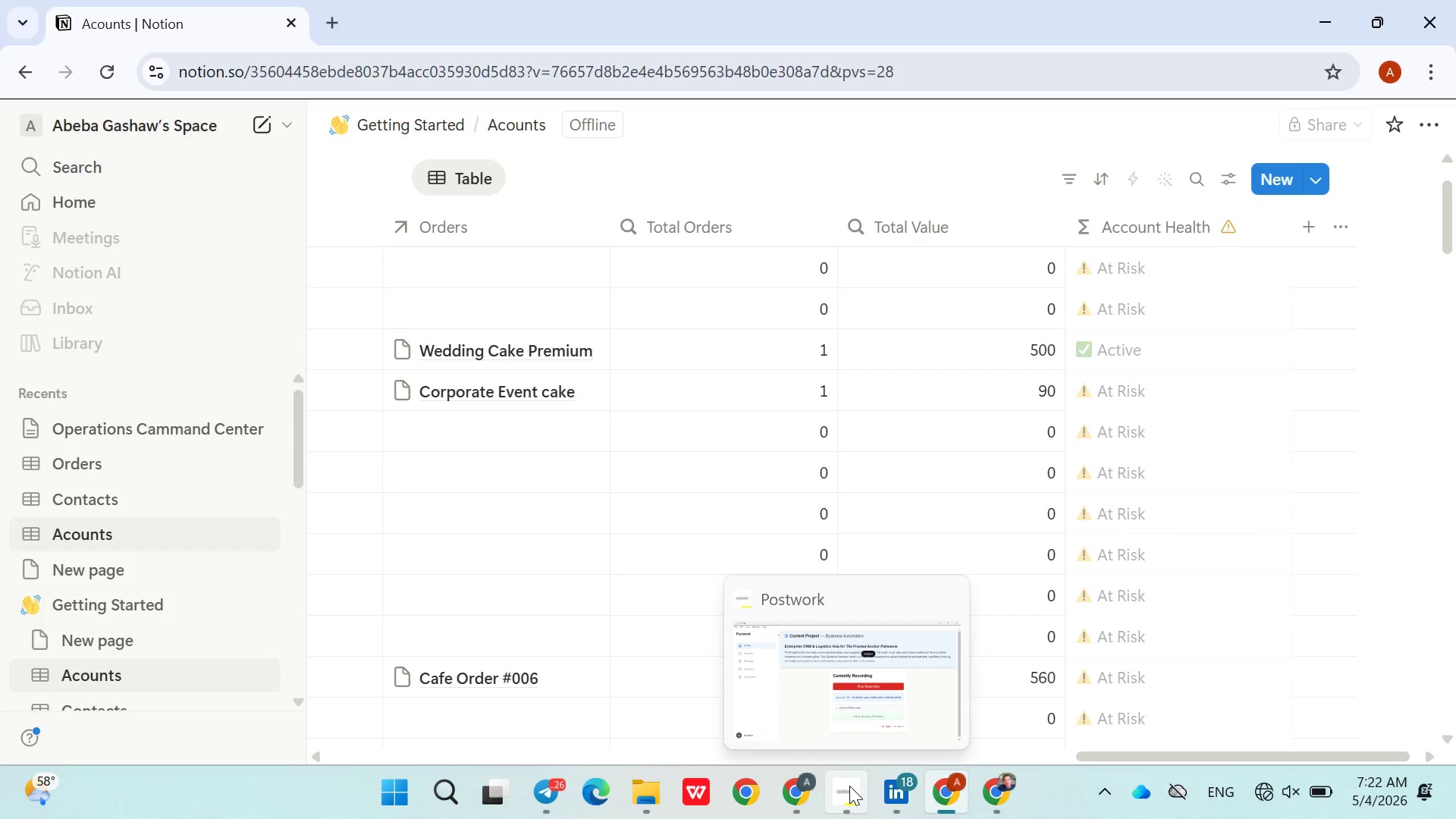 
left_click([744, 166])
 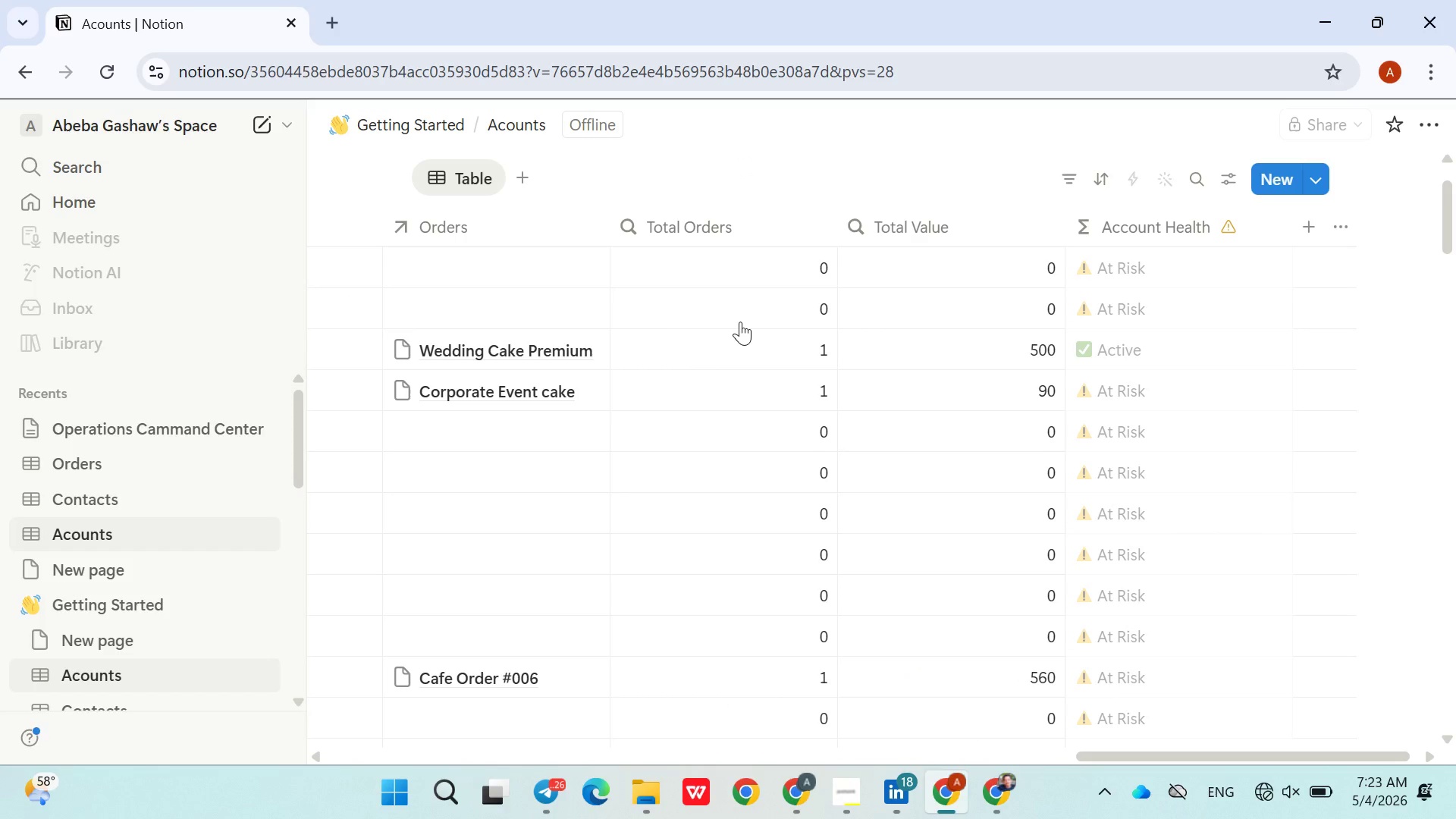 
mouse_move([719, 369])
 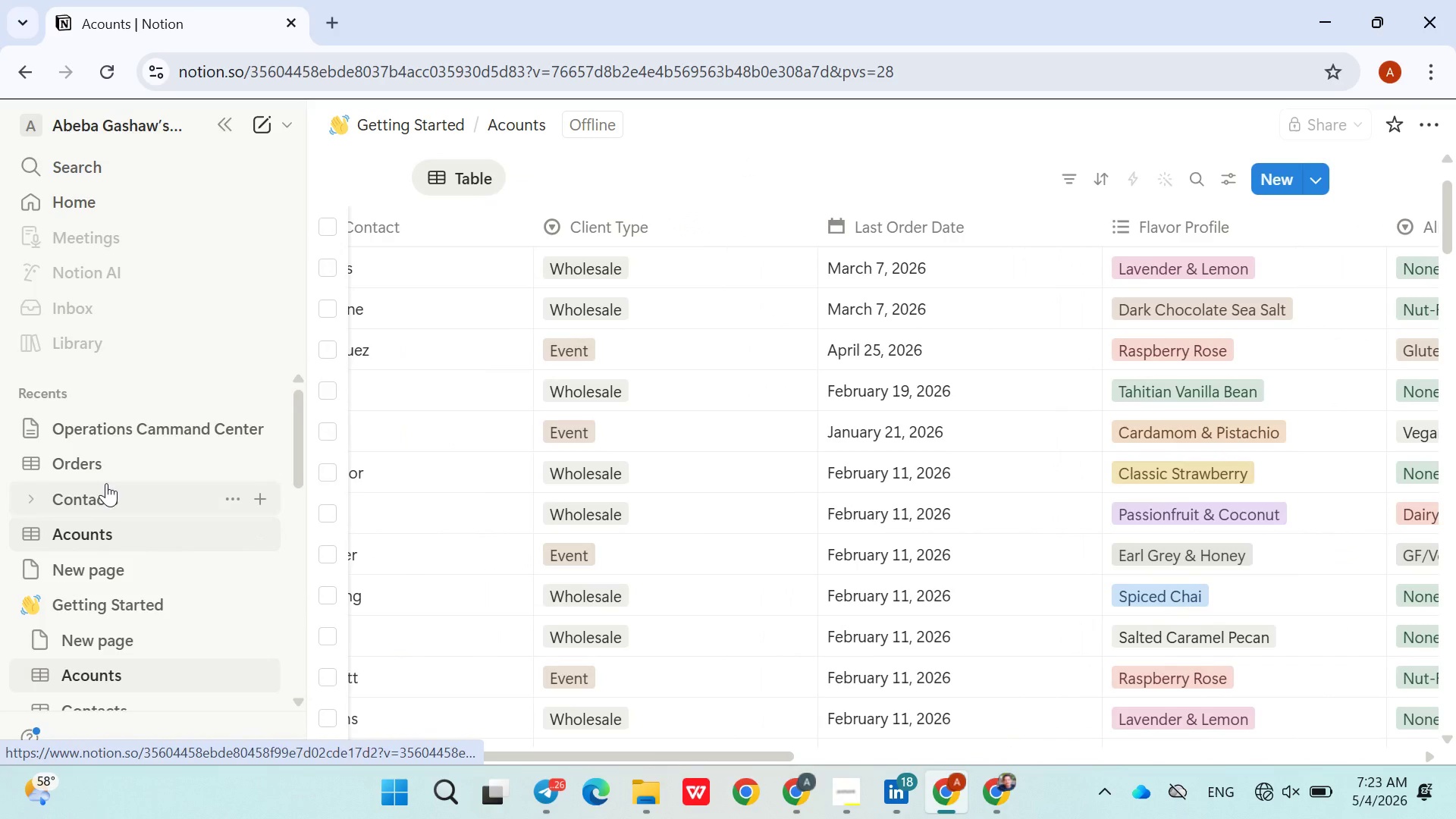 
left_click([98, 463])
 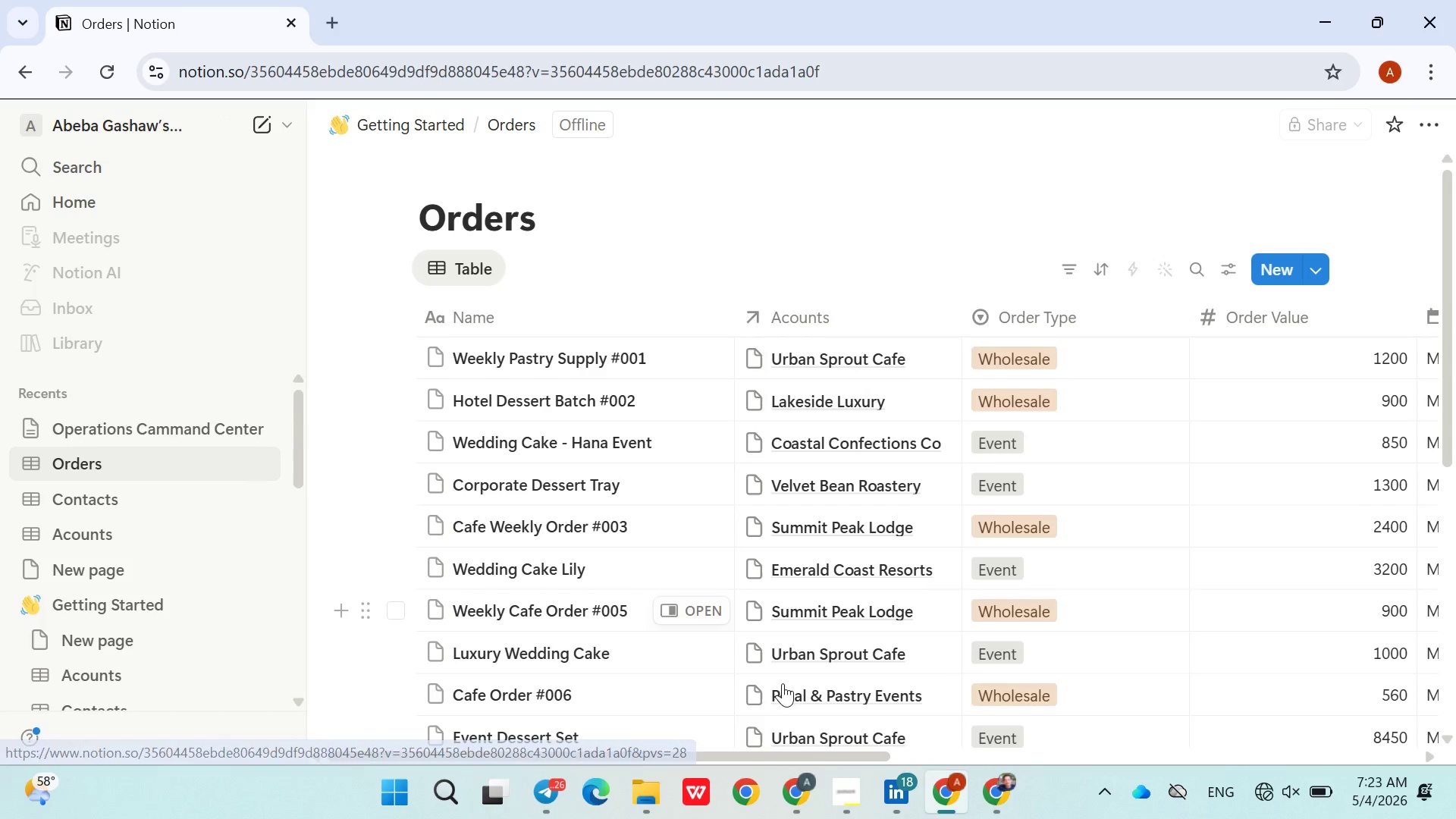 
left_click([843, 791])